 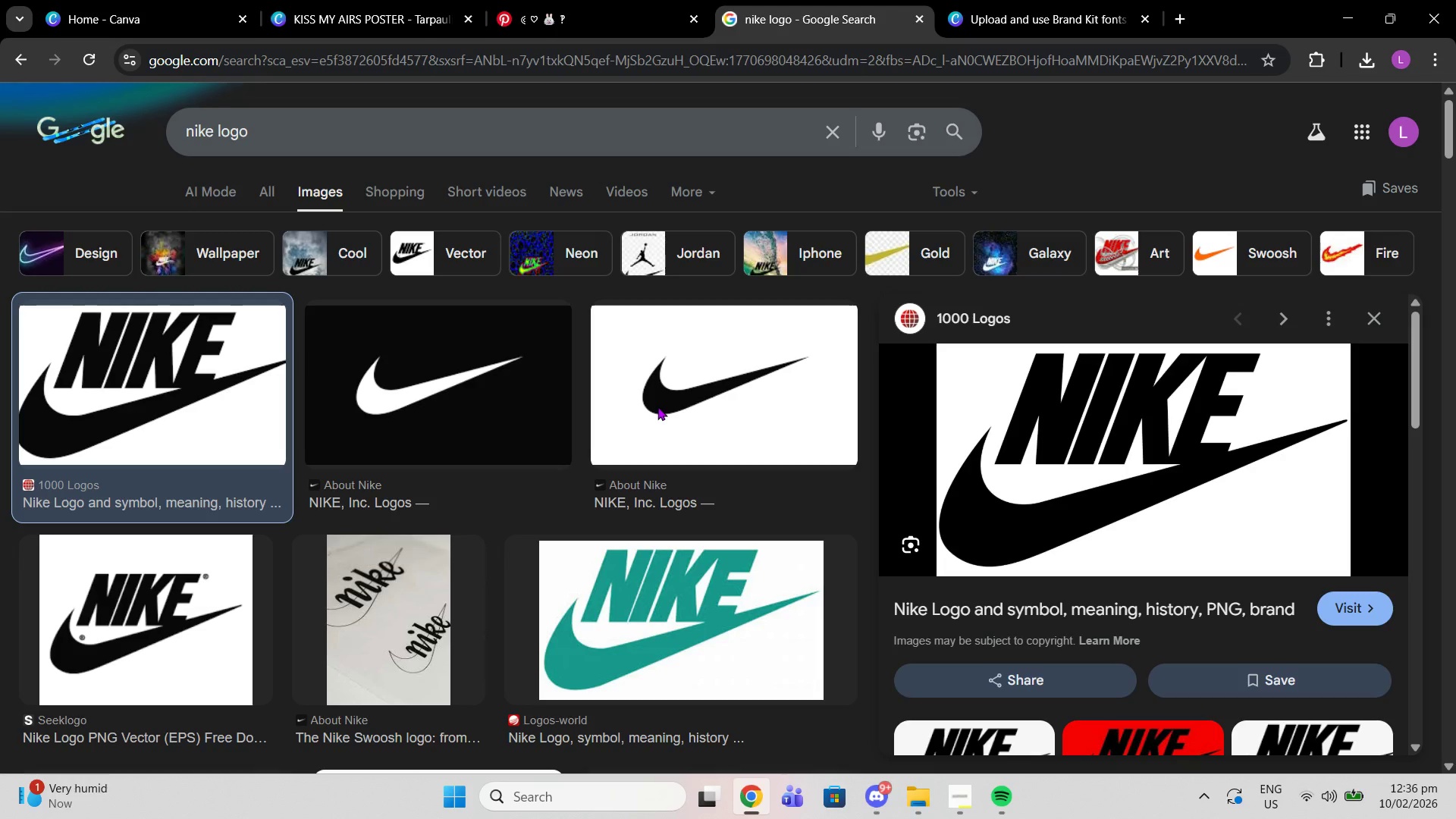 
right_click([1038, 445])
 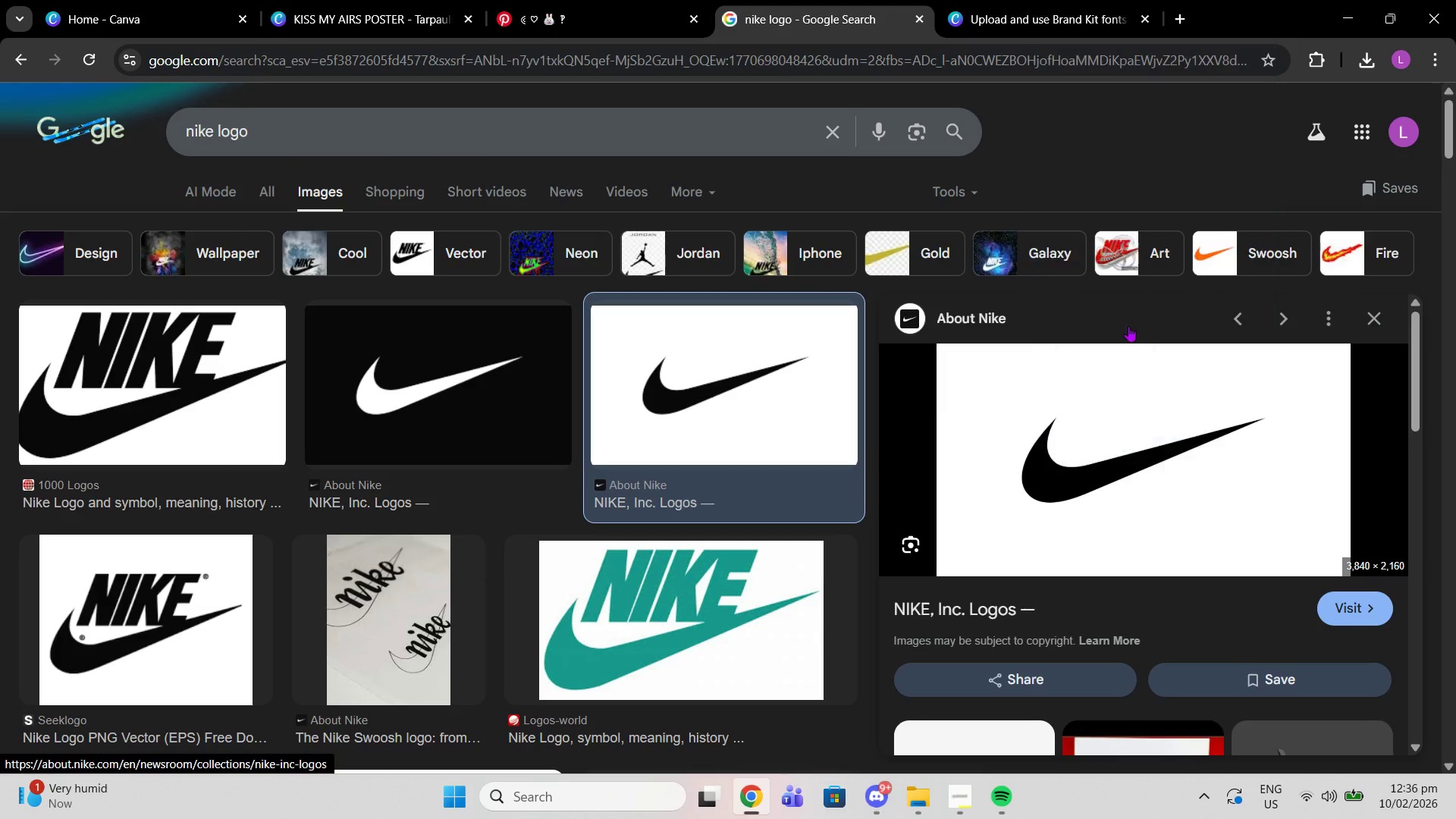 
left_click([1128, 326])
 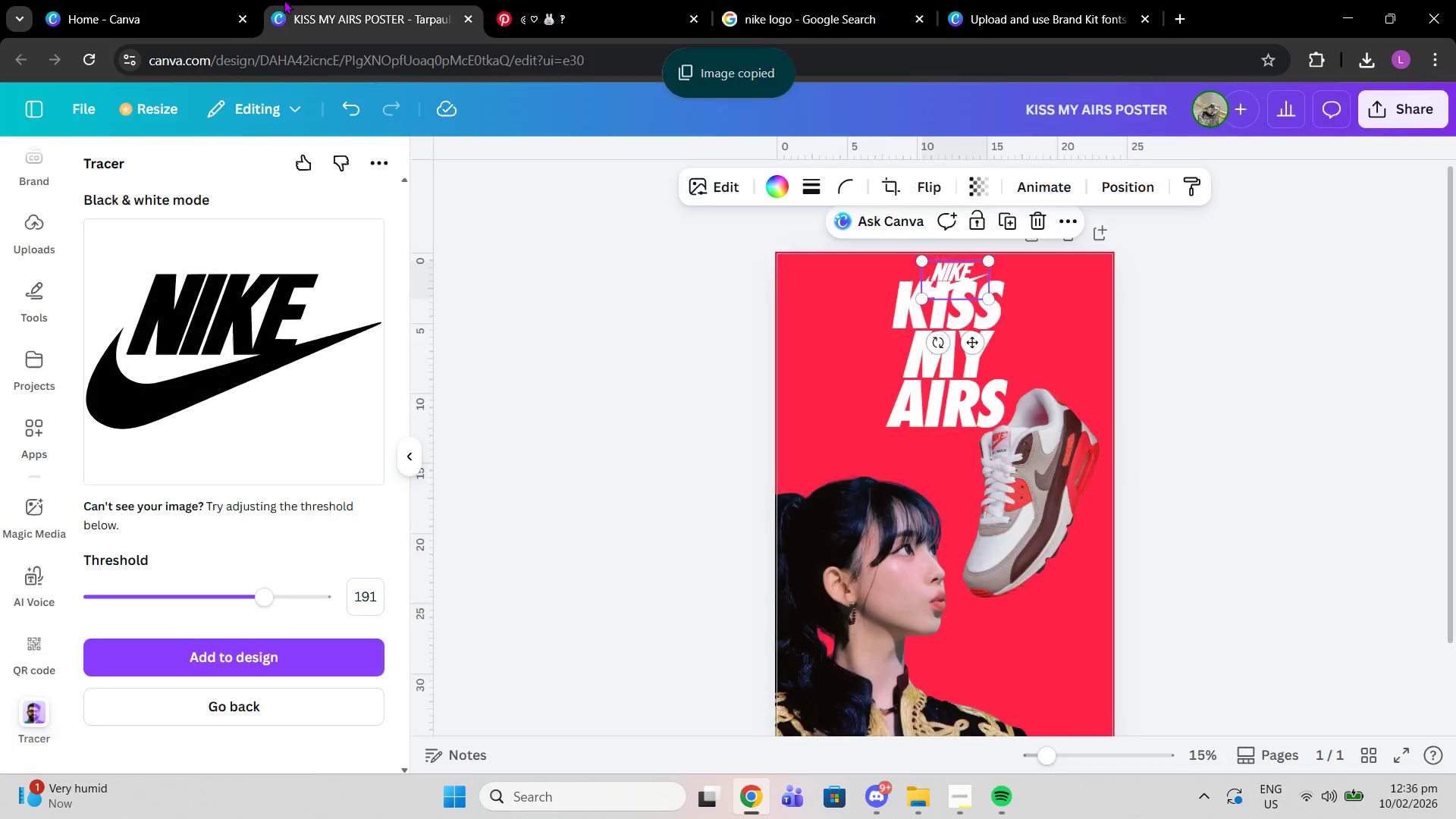 
left_click([284, 0])
 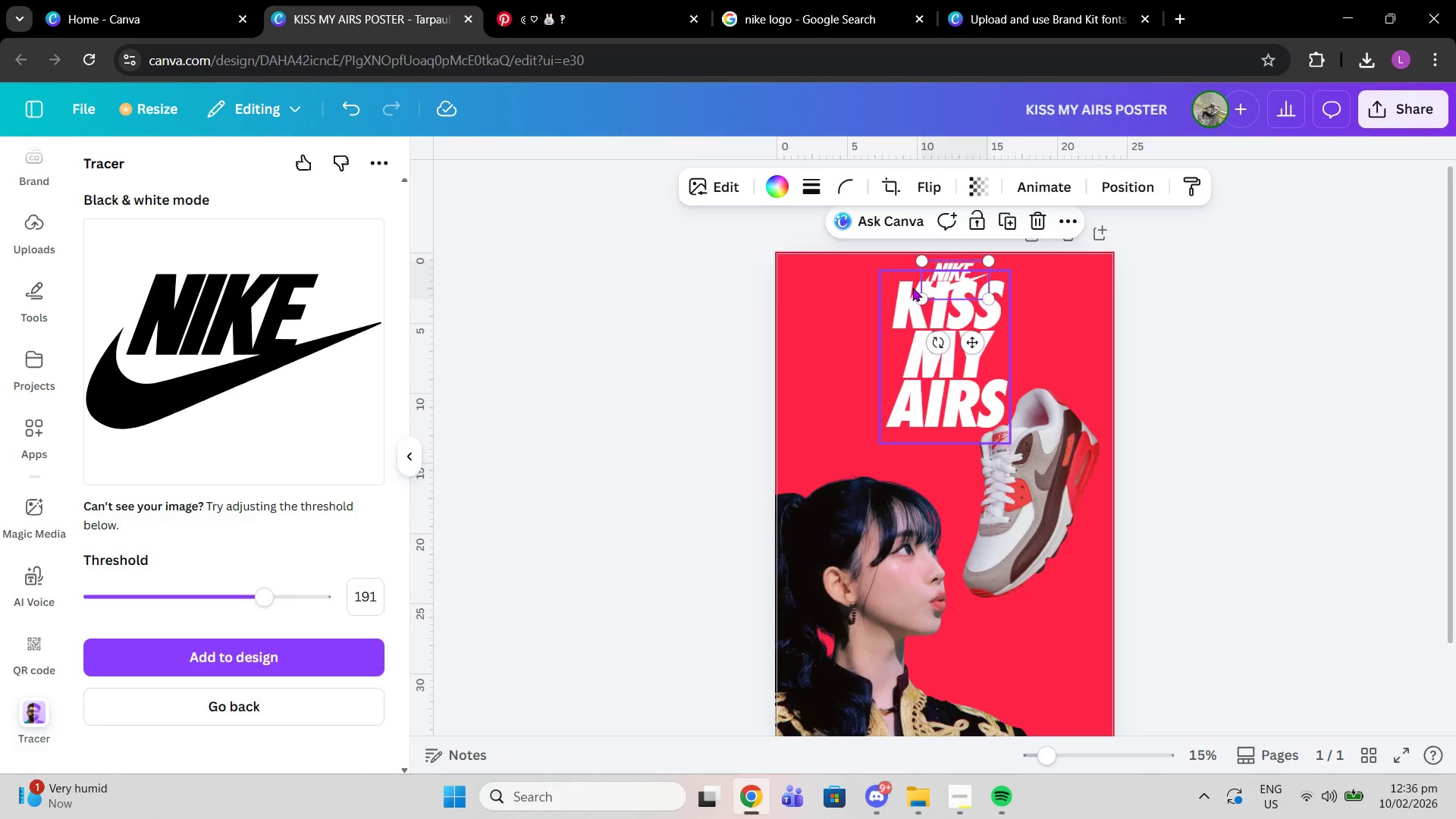 
key(Delete)
 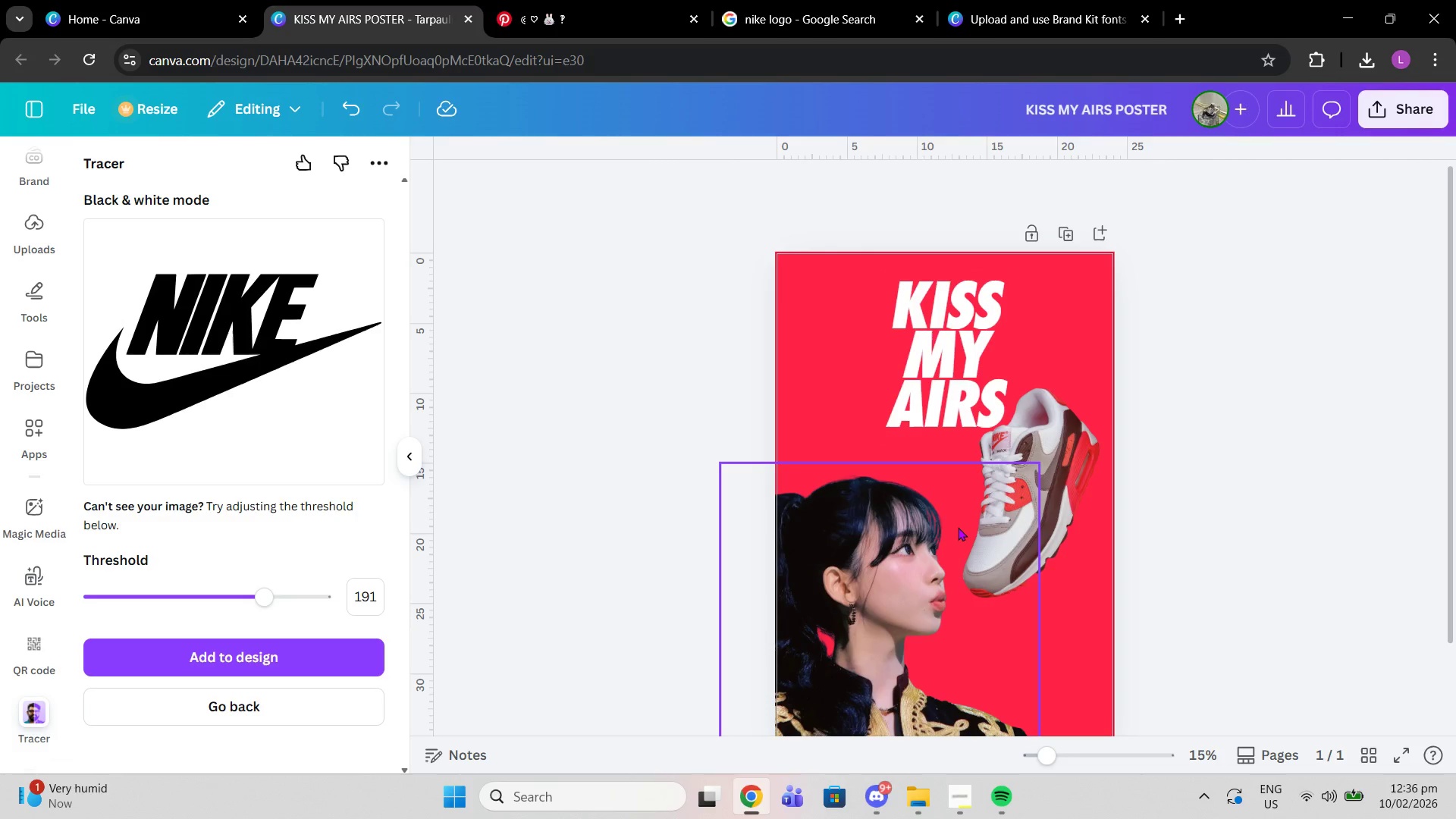 
key(Control+V)
 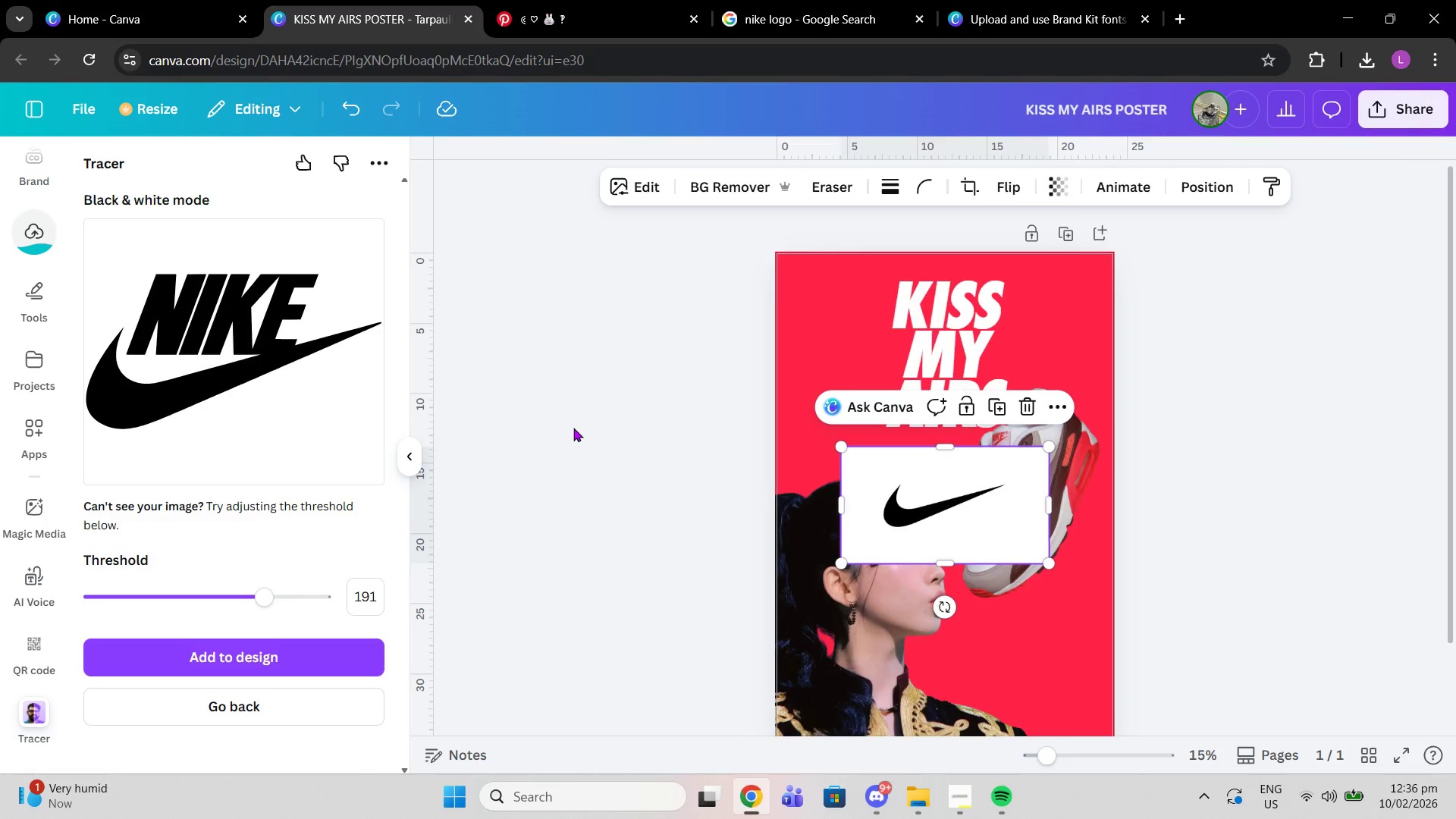 
left_click([243, 708])
 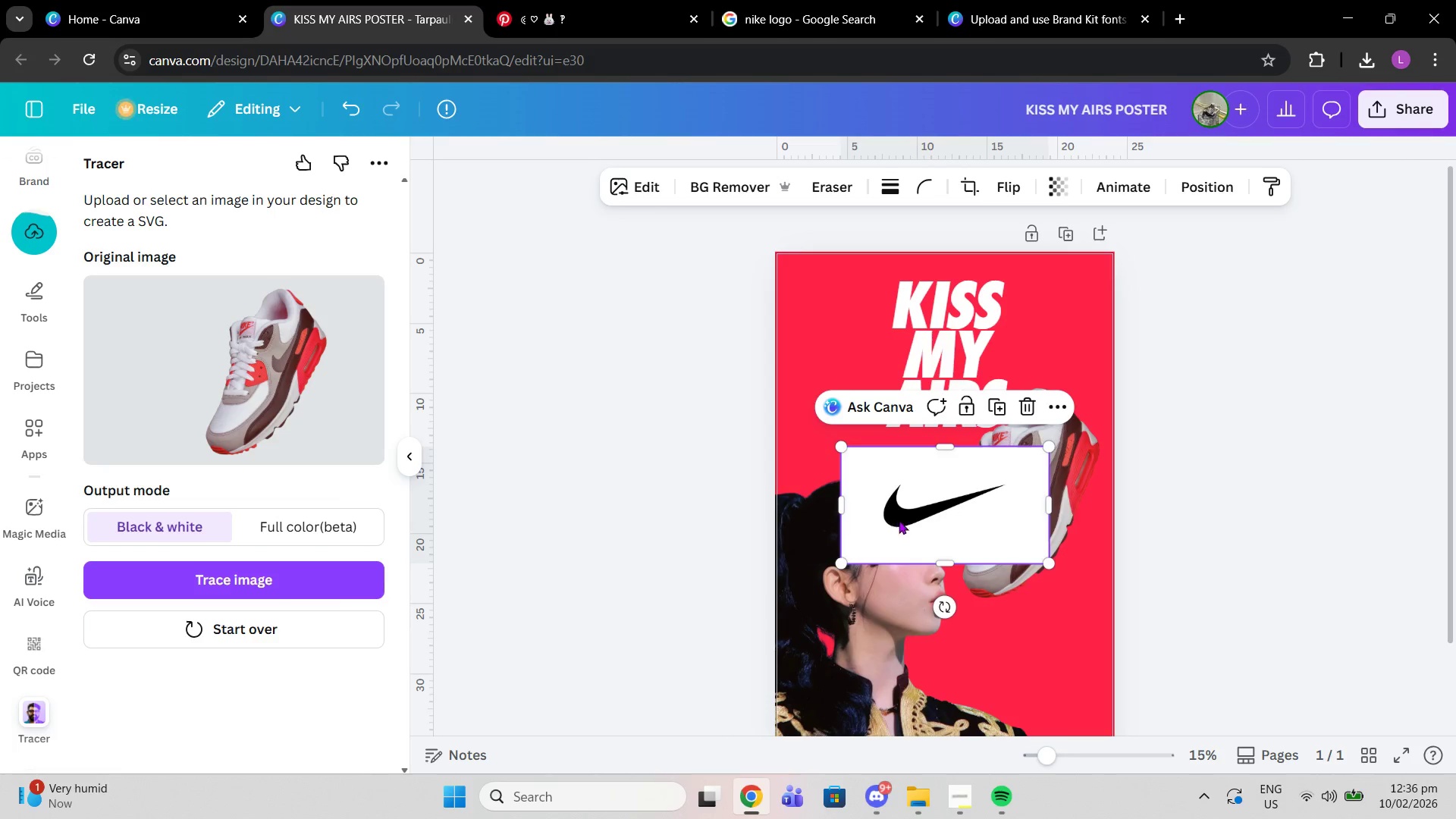 
left_click([899, 520])
 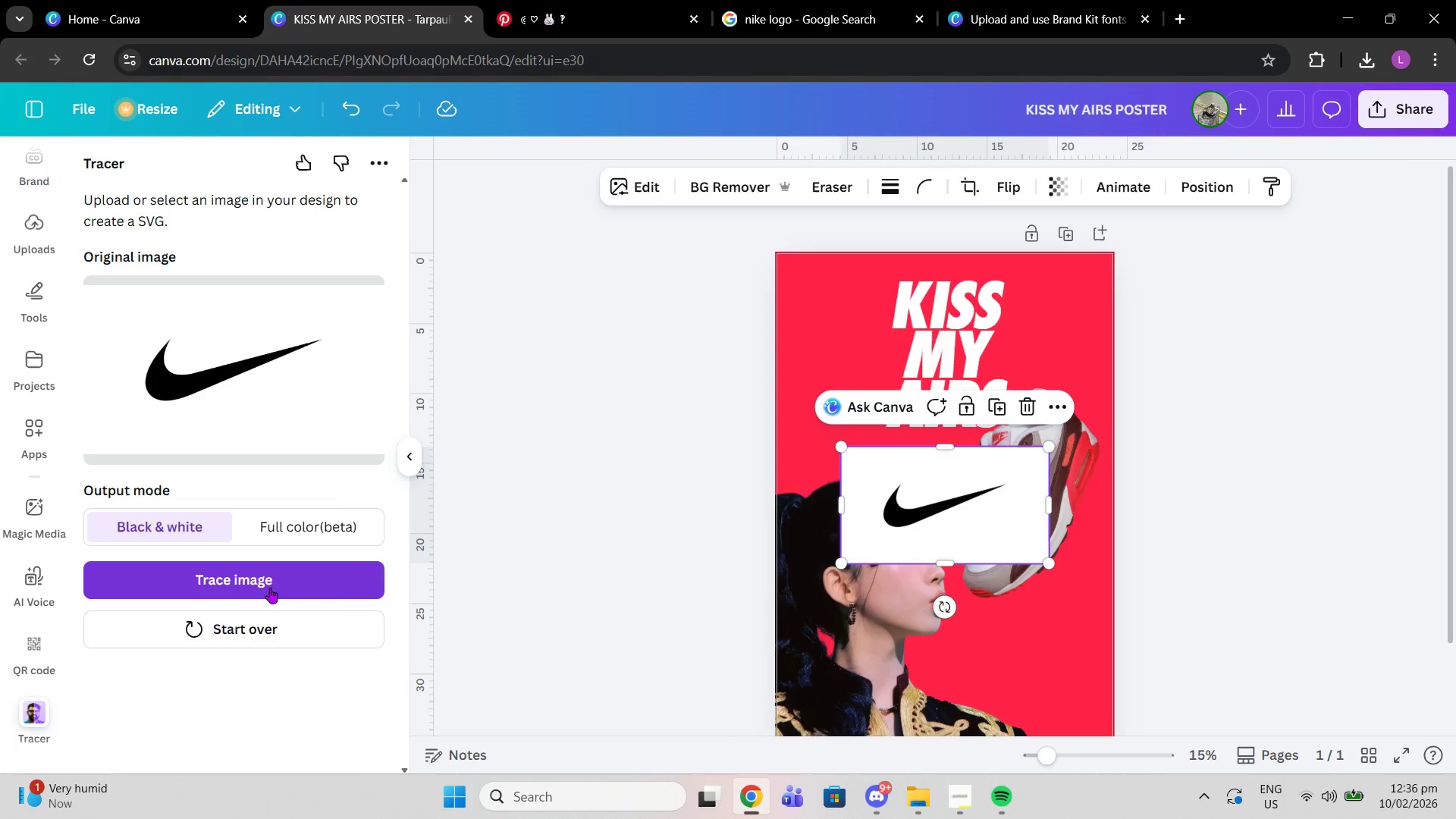 
left_click([268, 587])
 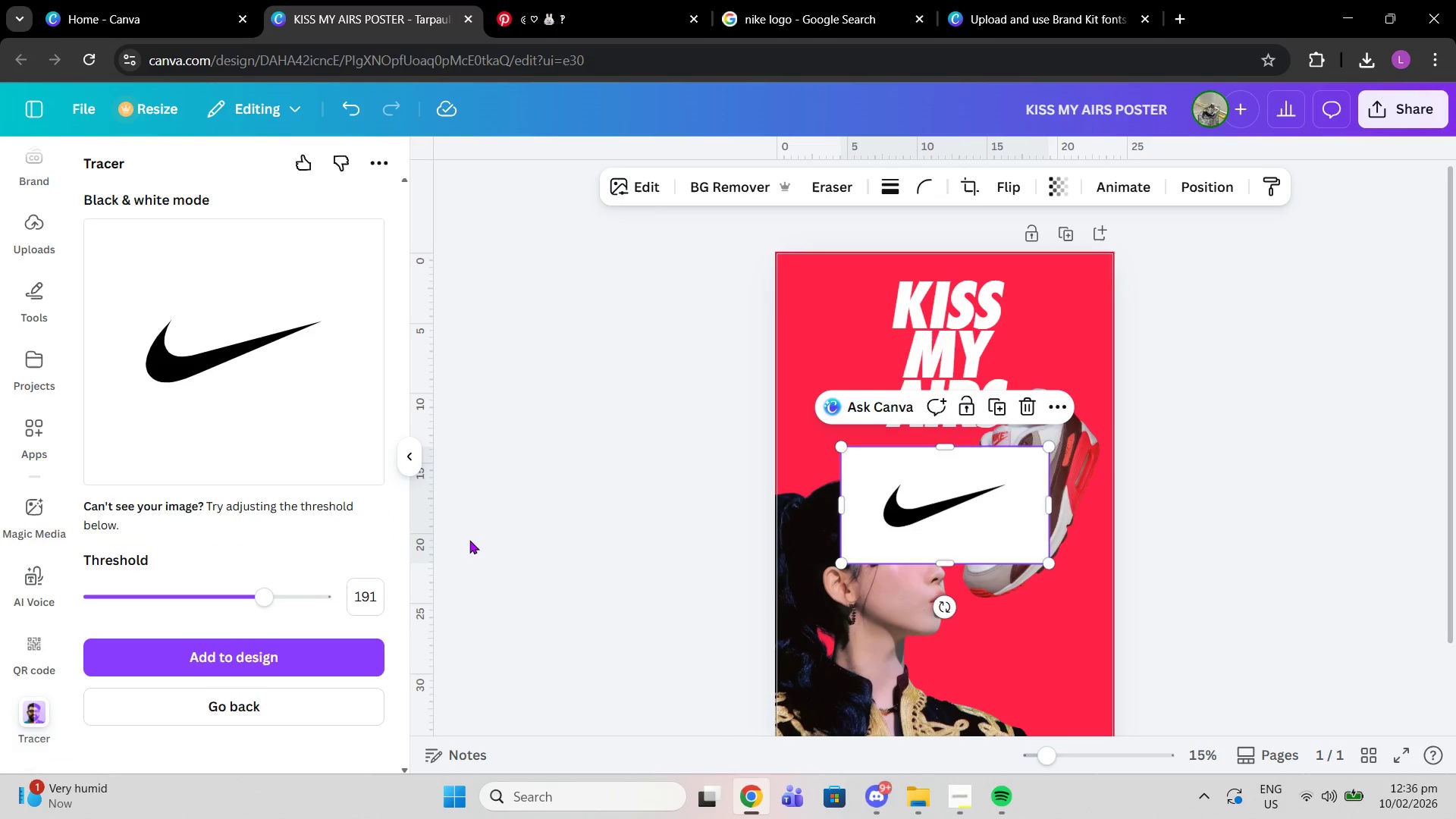 
wait(7.86)
 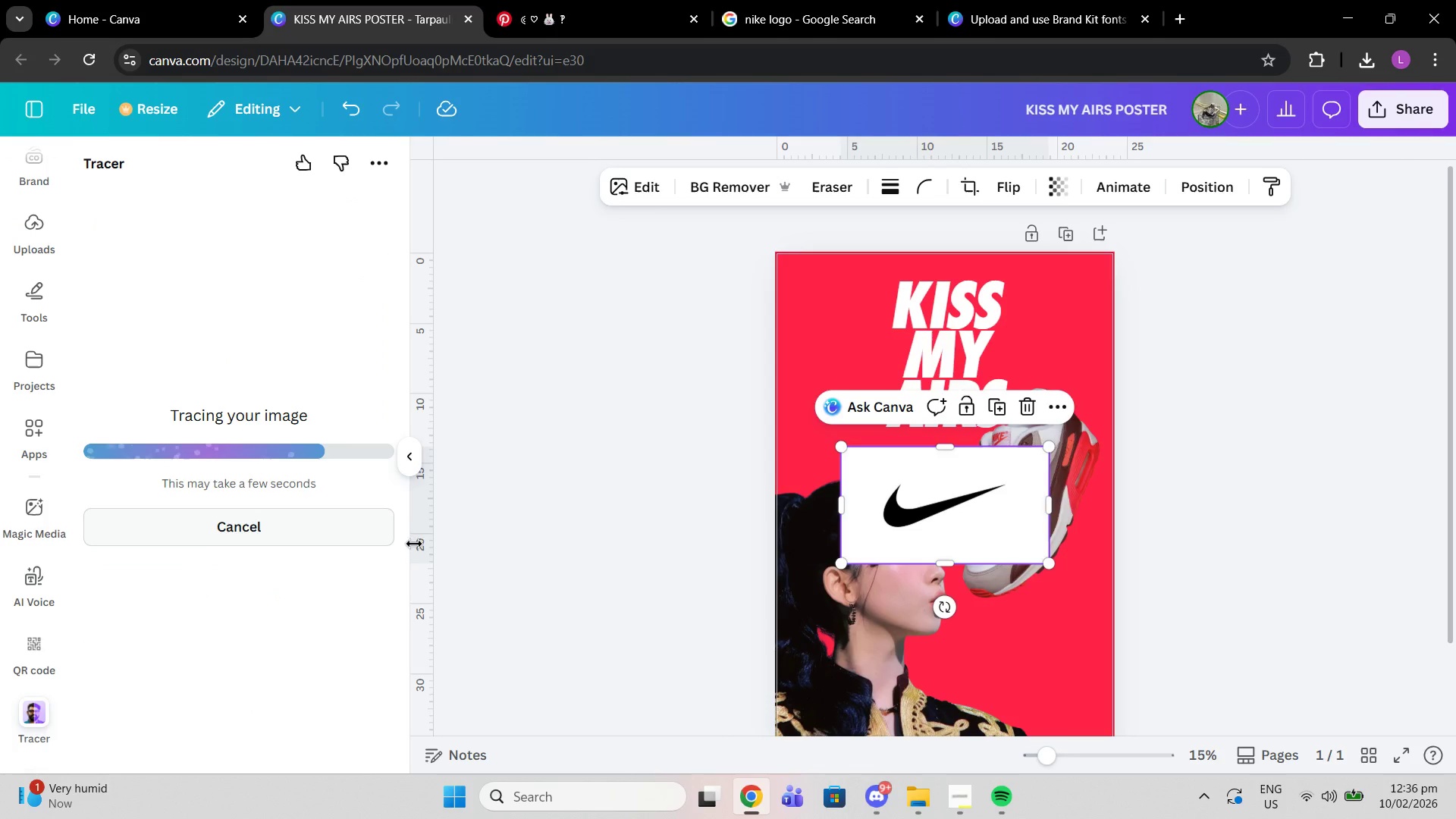 
left_click([284, 654])
 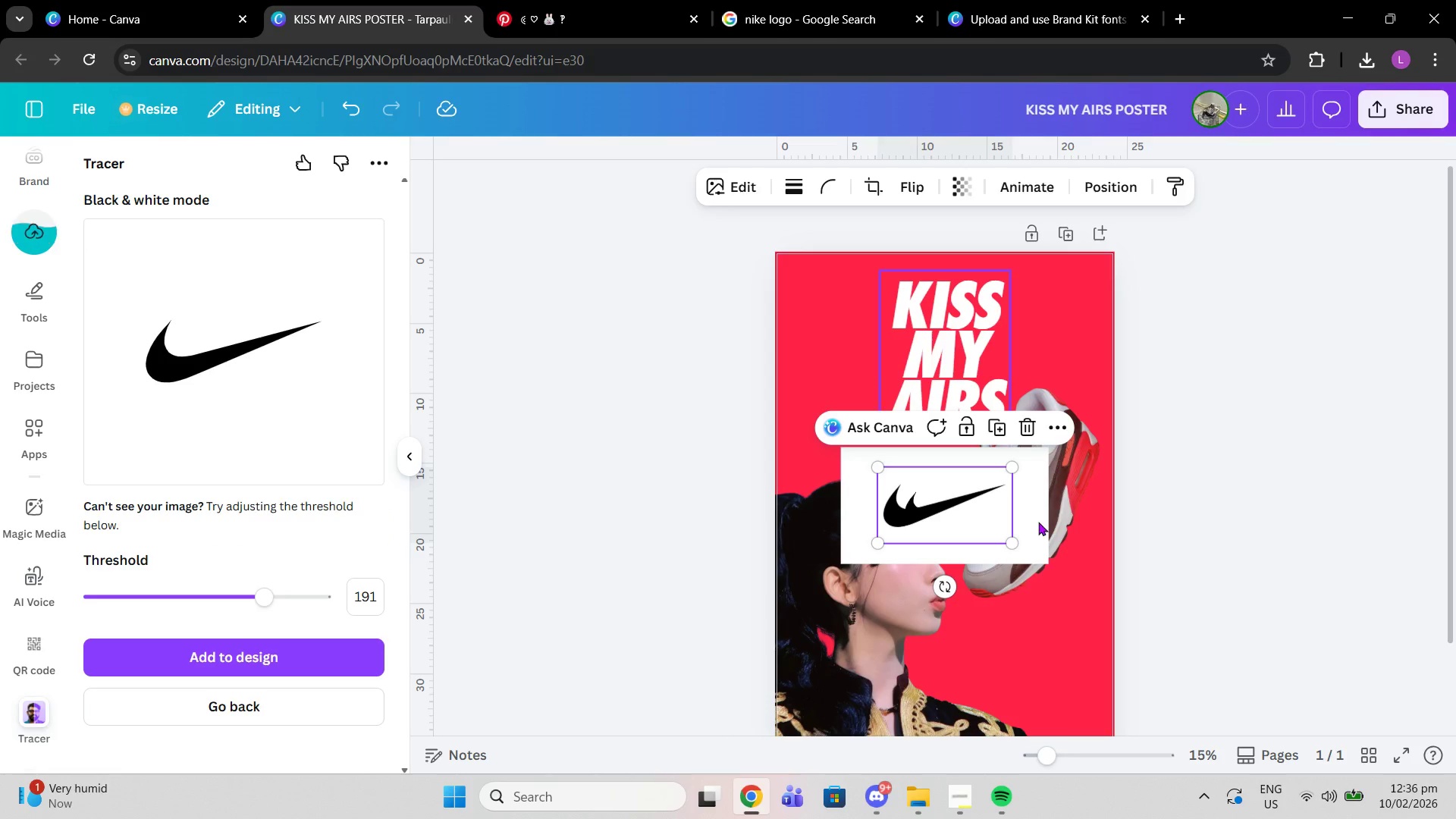 
left_click_drag(start_coordinate=[950, 523], to_coordinate=[955, 611])
 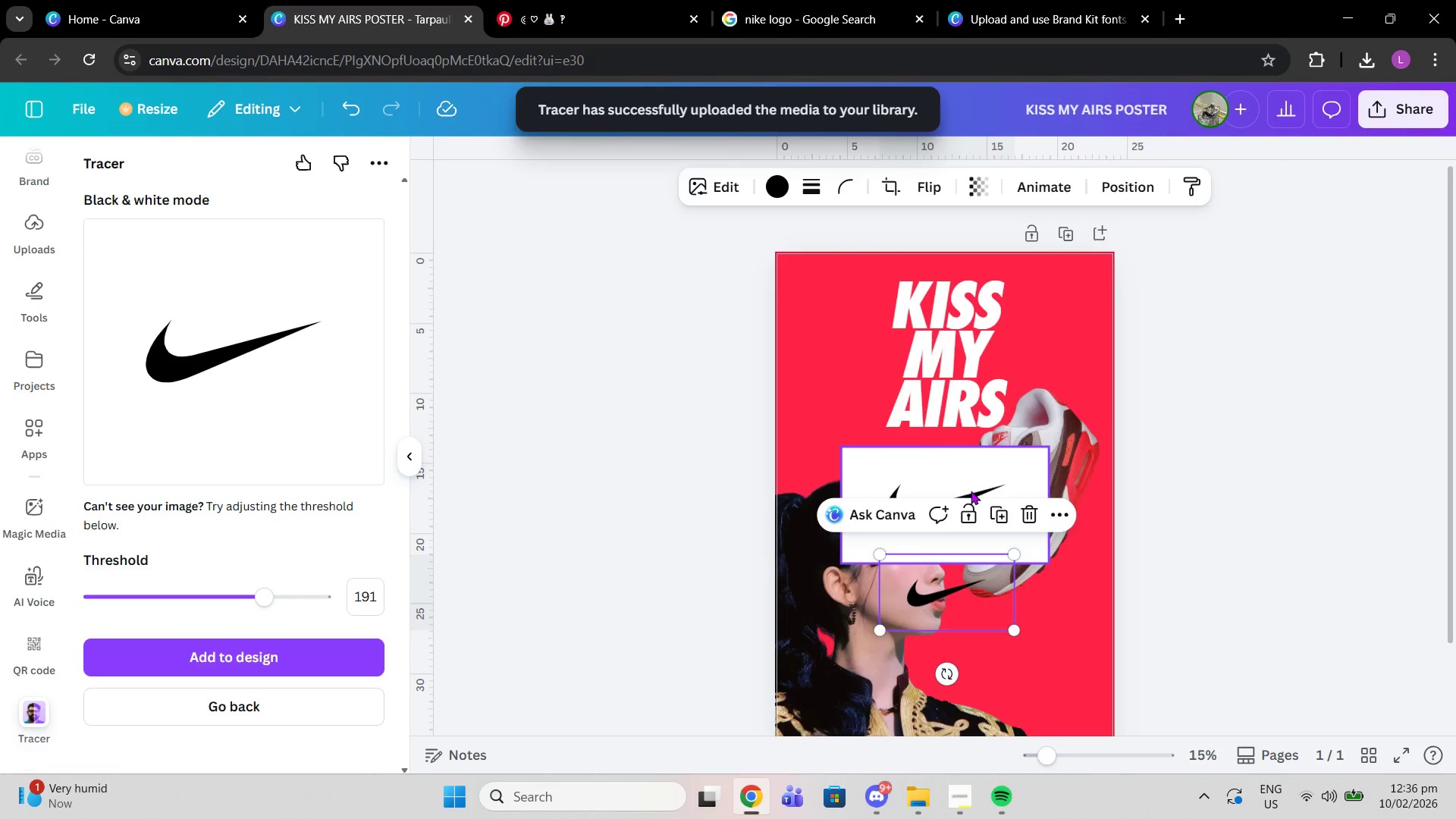 
left_click([971, 491])
 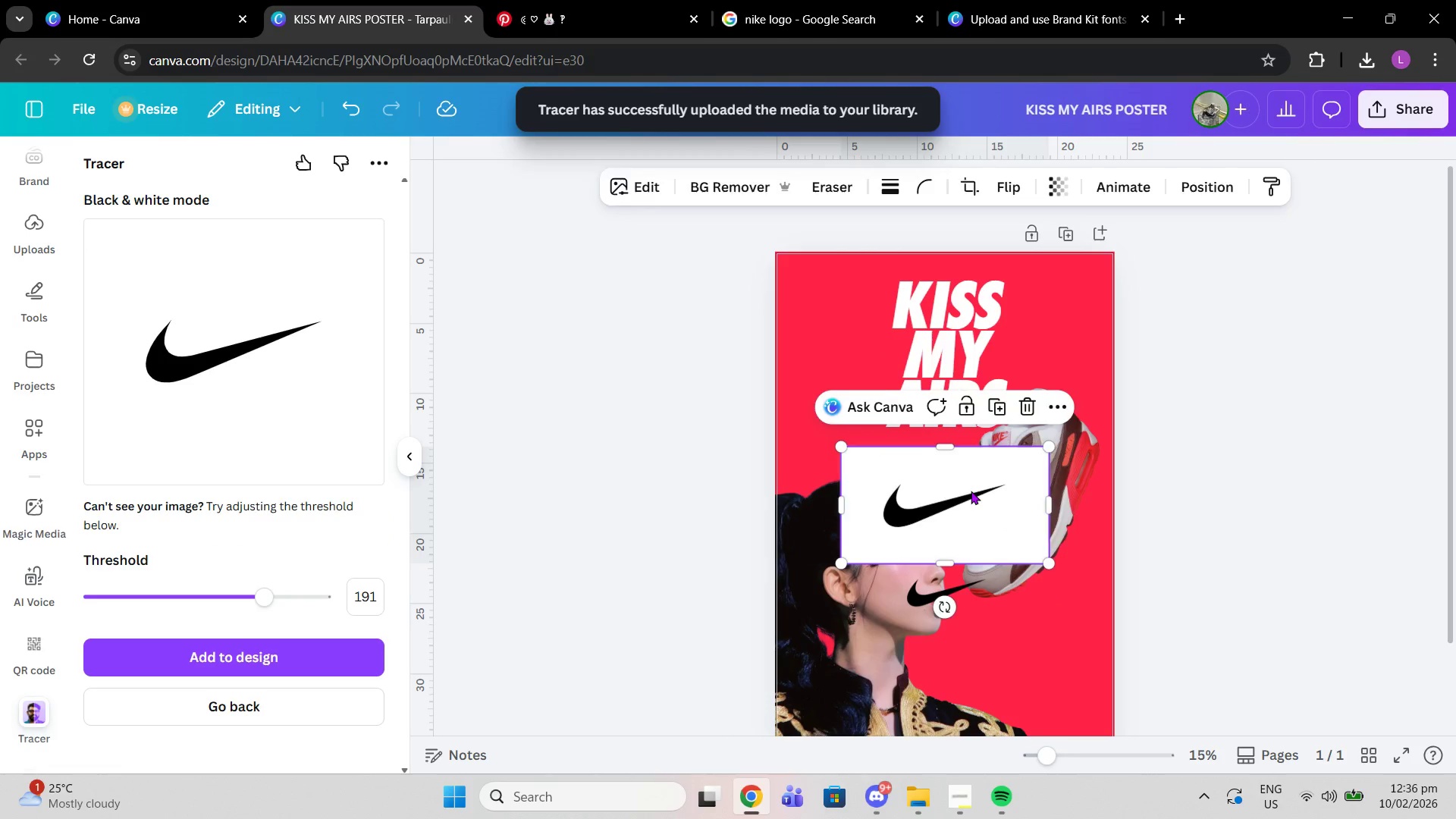 
key(Delete)
 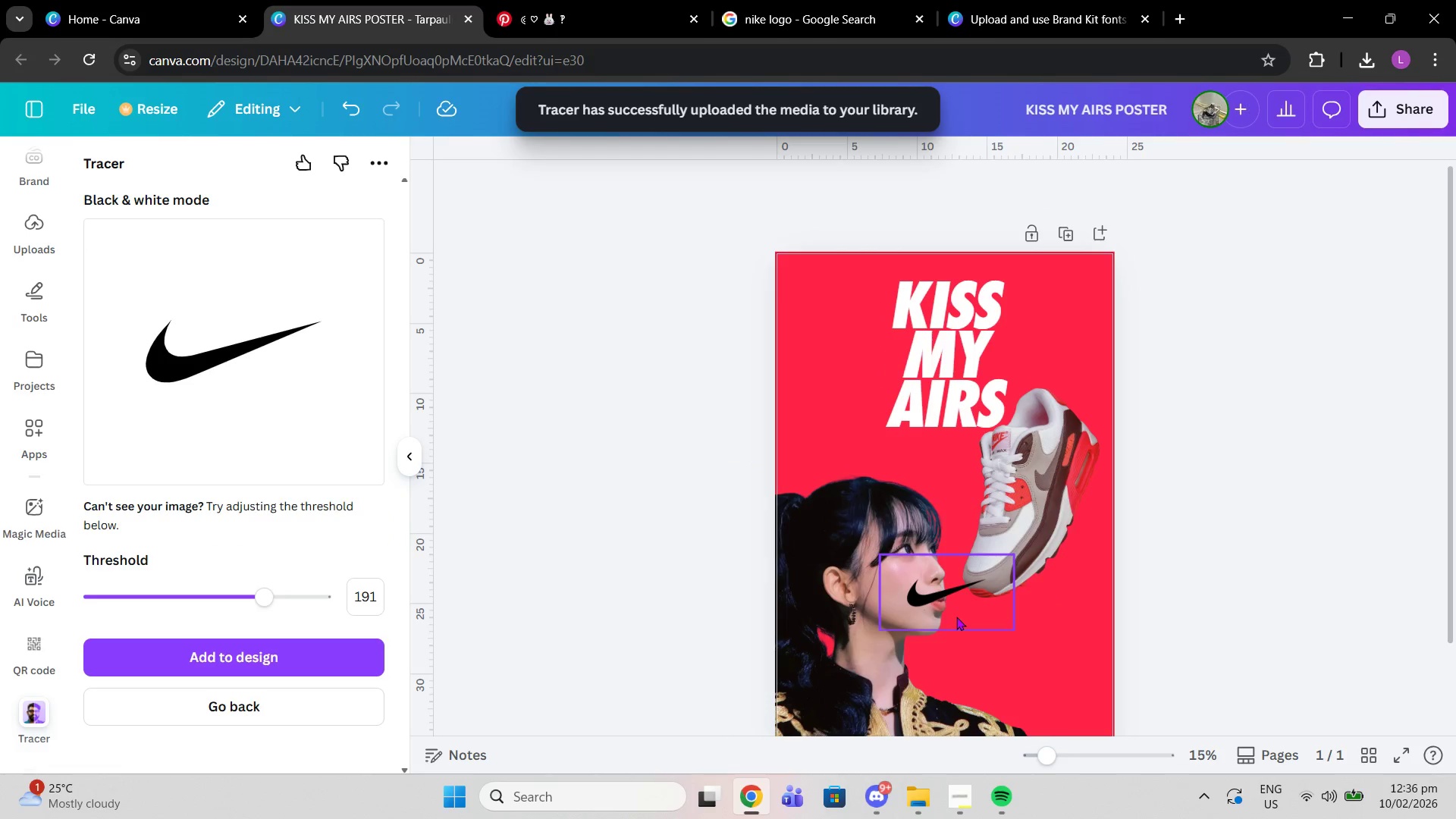 
left_click([956, 617])
 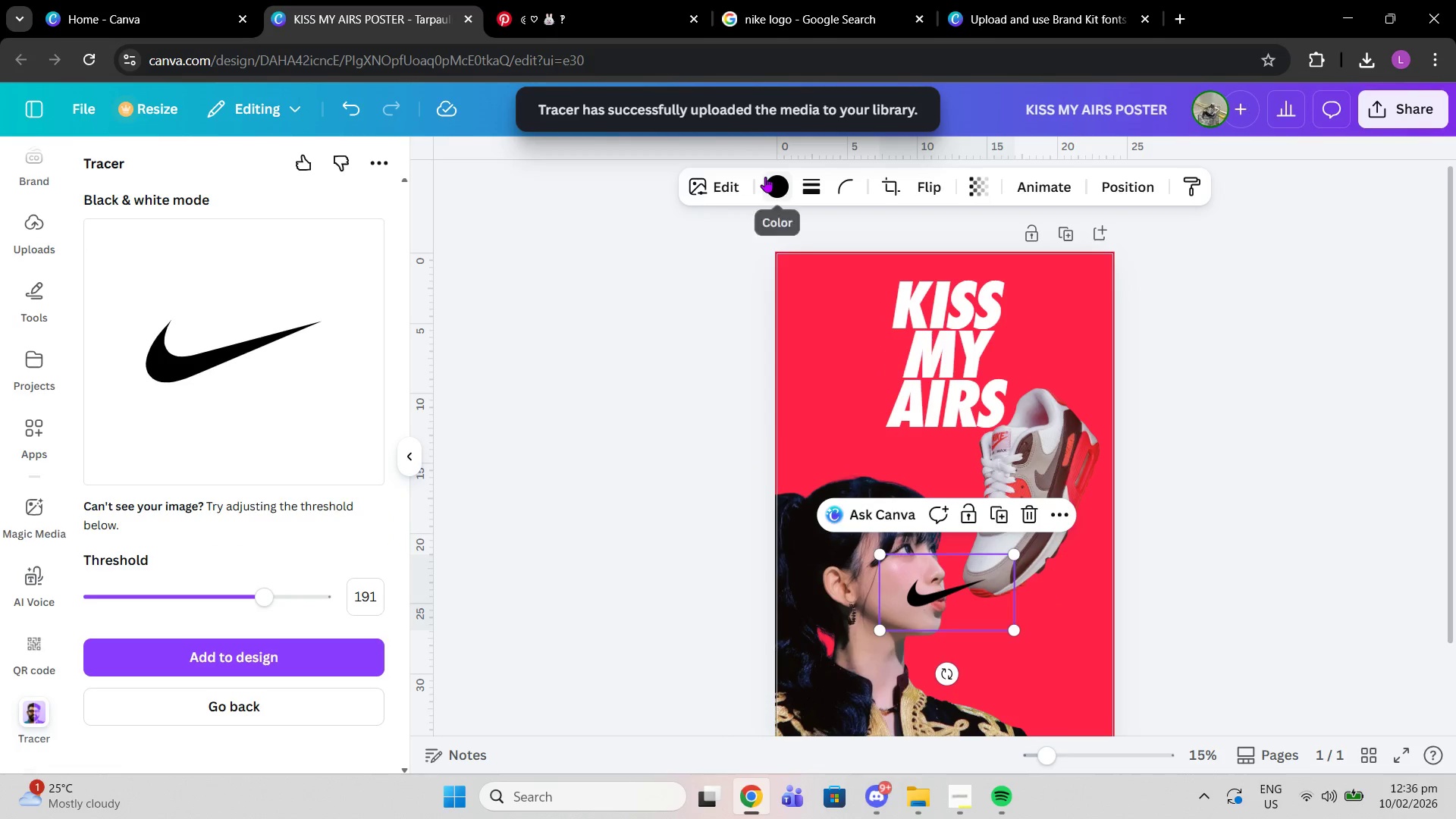 
left_click([765, 177])
 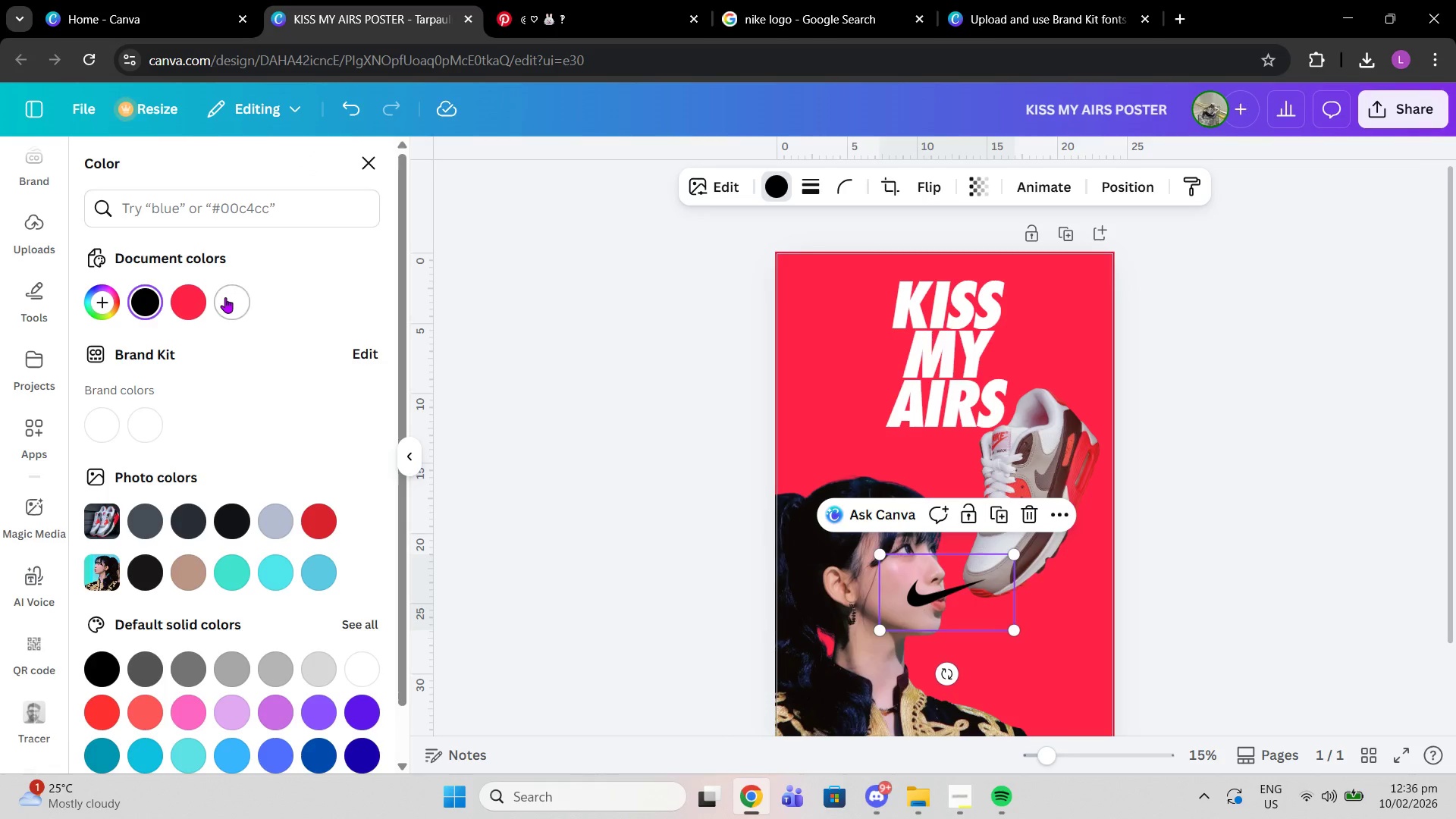 
left_click([225, 297])
 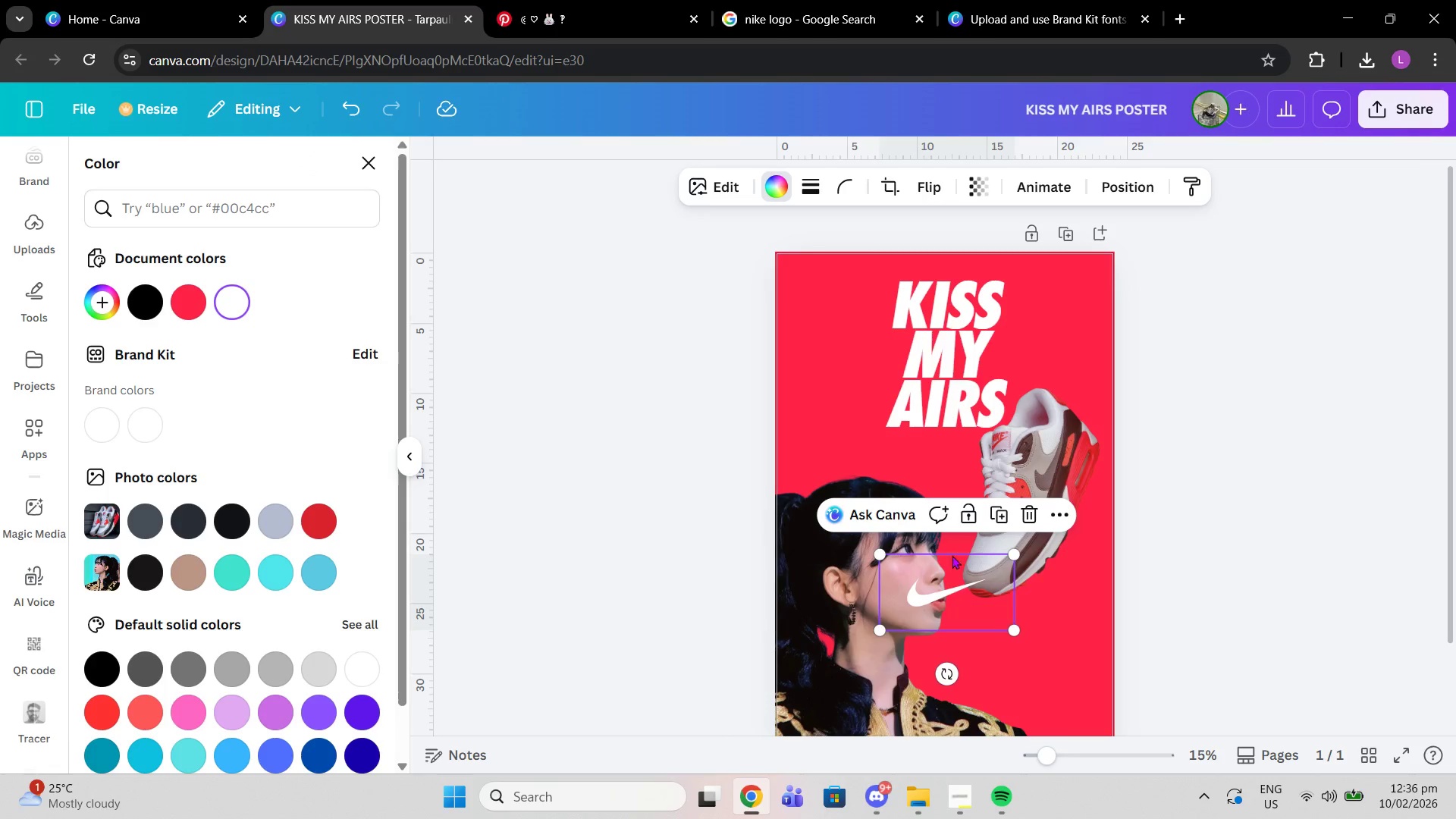 
left_click_drag(start_coordinate=[957, 595], to_coordinate=[947, 351])
 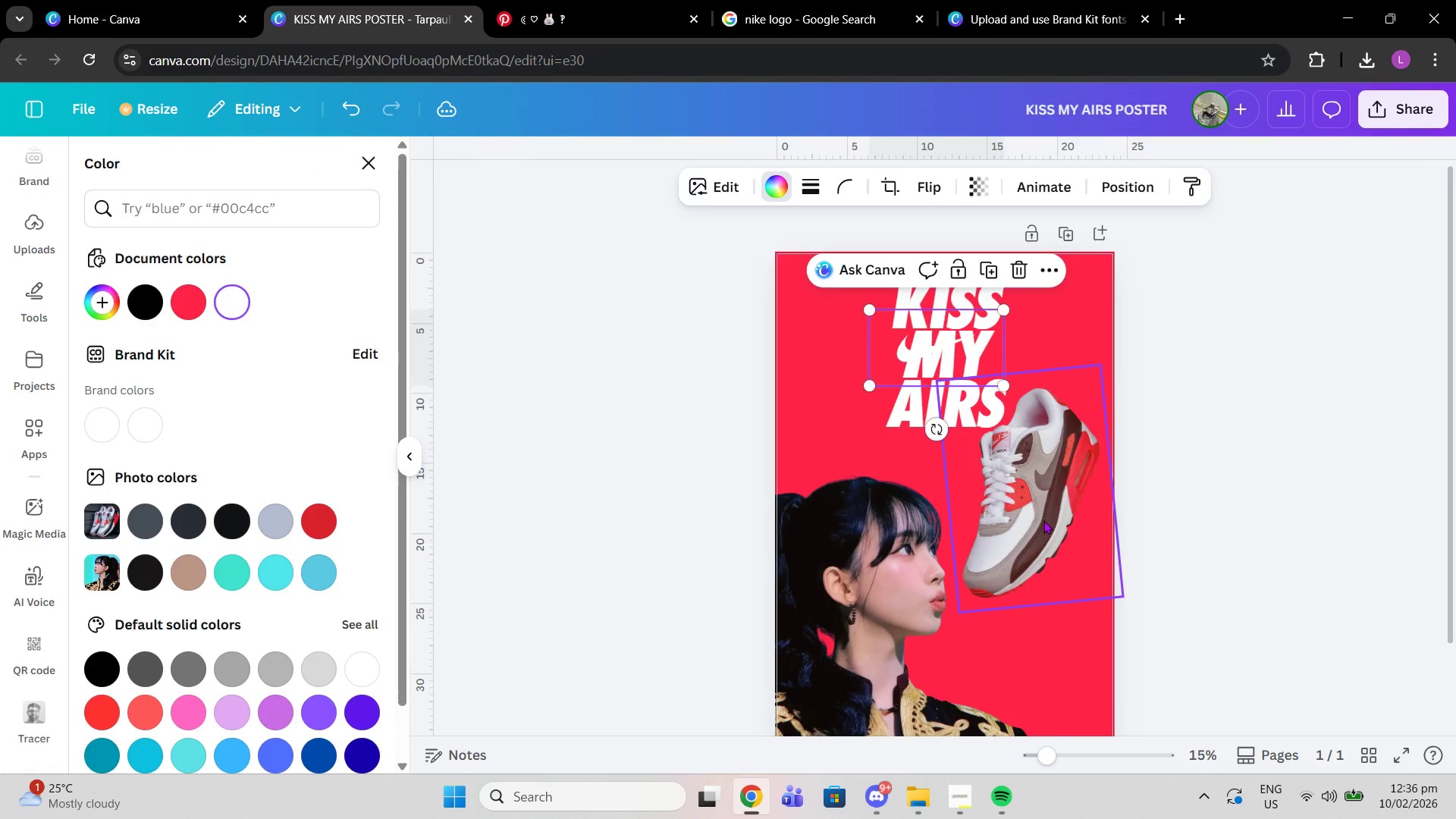 
left_click_drag(start_coordinate=[1043, 505], to_coordinate=[1043, 526])
 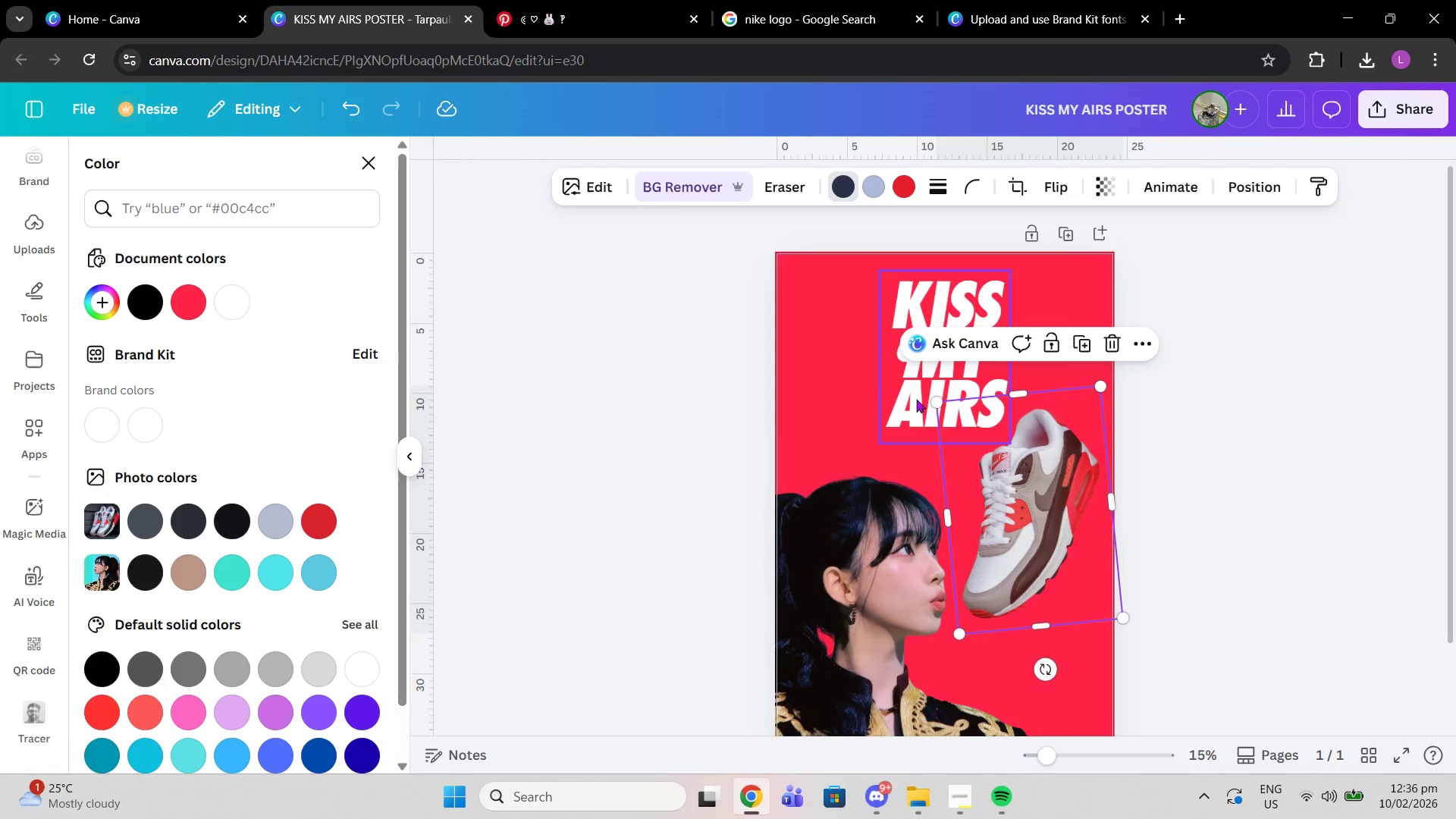 
left_click_drag(start_coordinate=[916, 399], to_coordinate=[917, 425])
 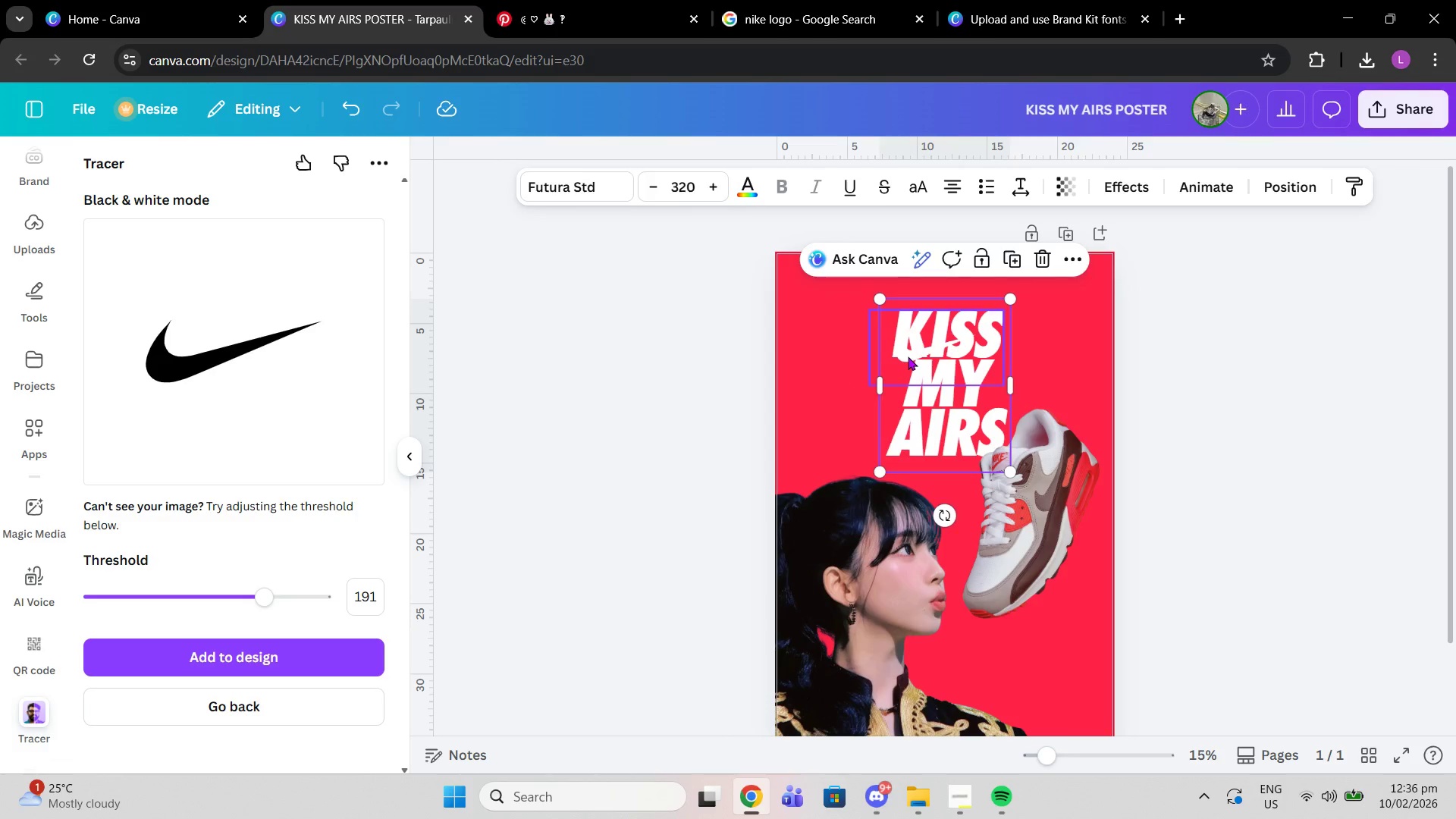 
left_click([908, 356])
 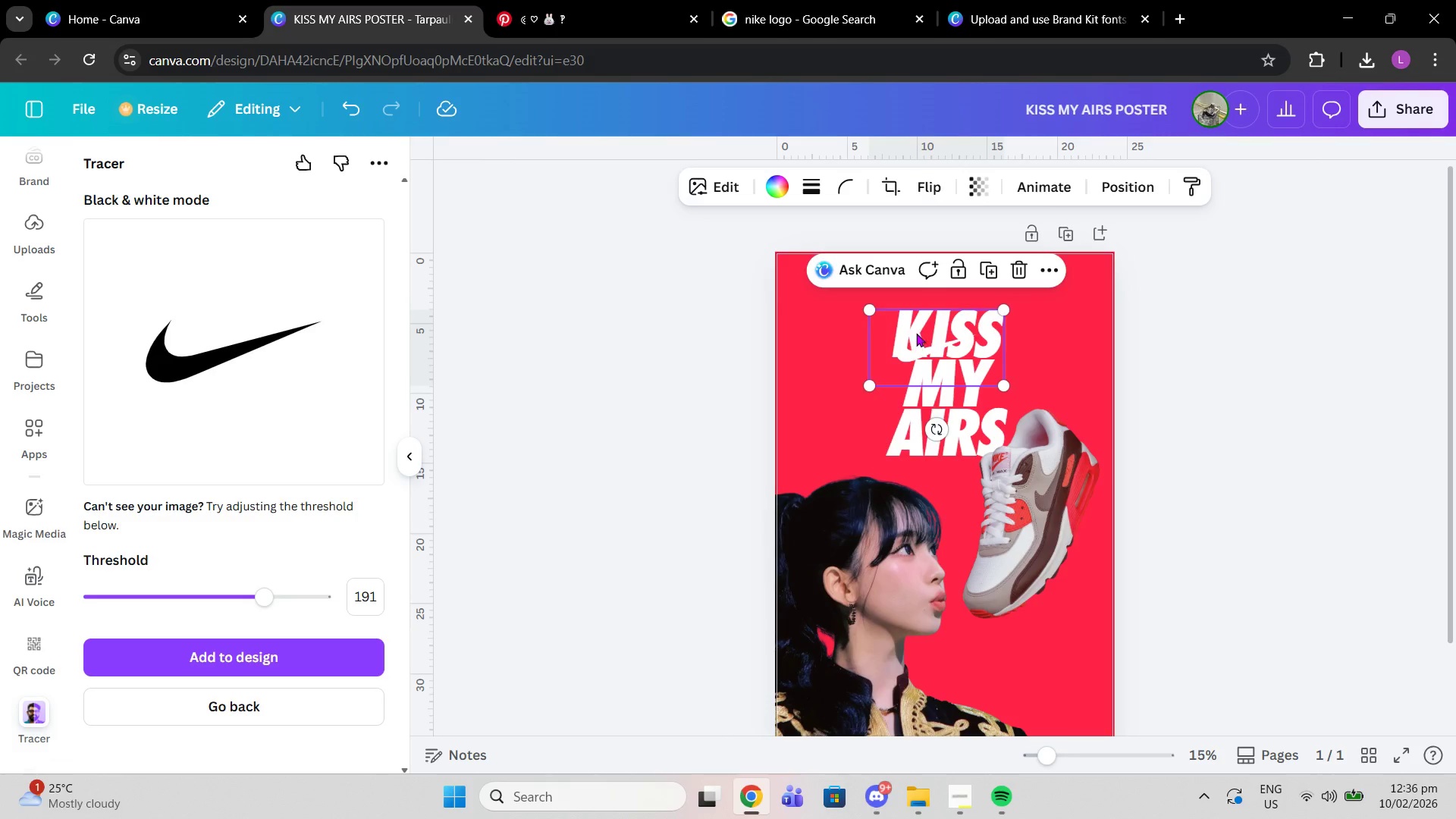 
left_click_drag(start_coordinate=[908, 356], to_coordinate=[935, 286])
 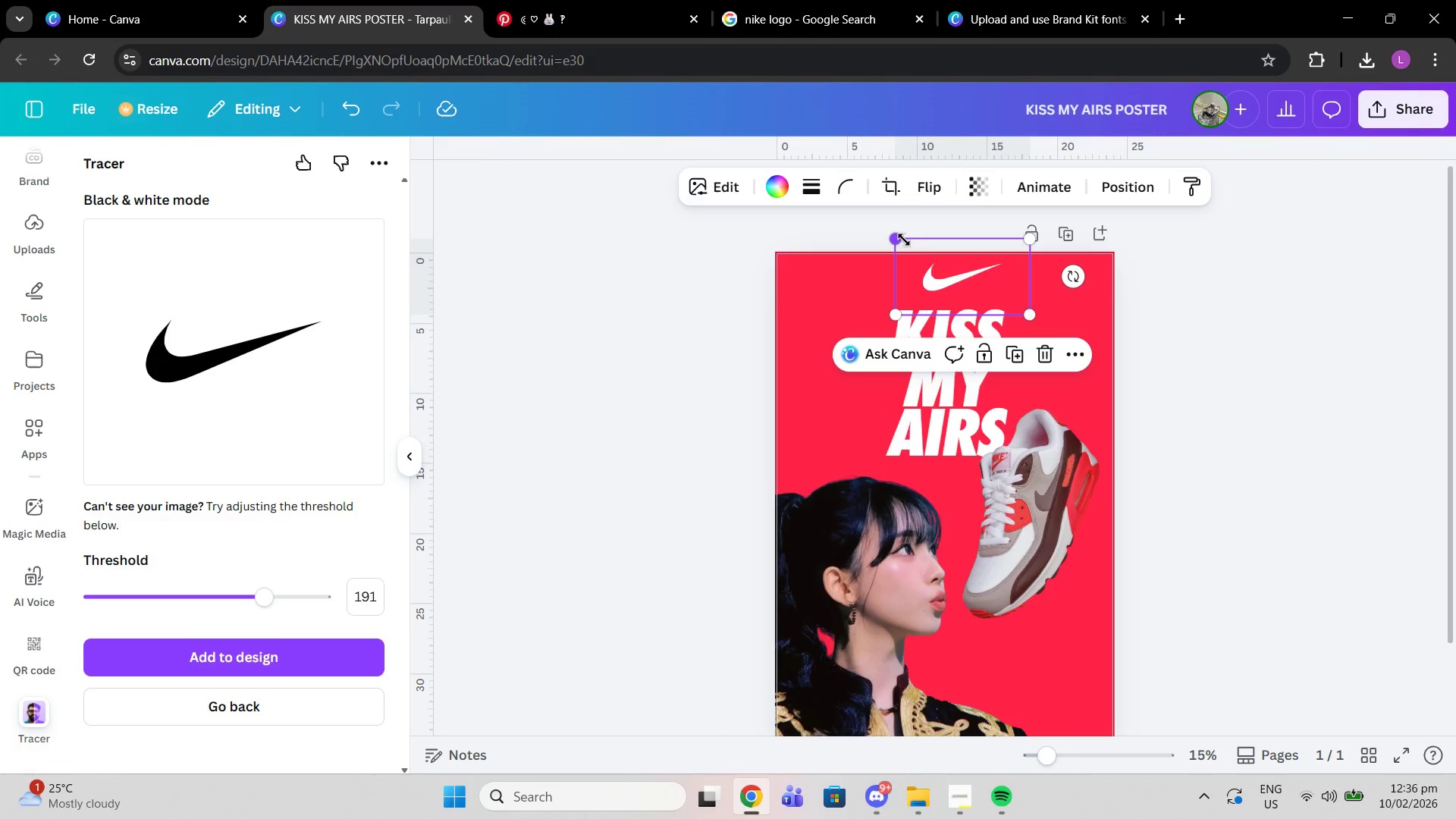 
left_click_drag(start_coordinate=[892, 234], to_coordinate=[932, 249])
 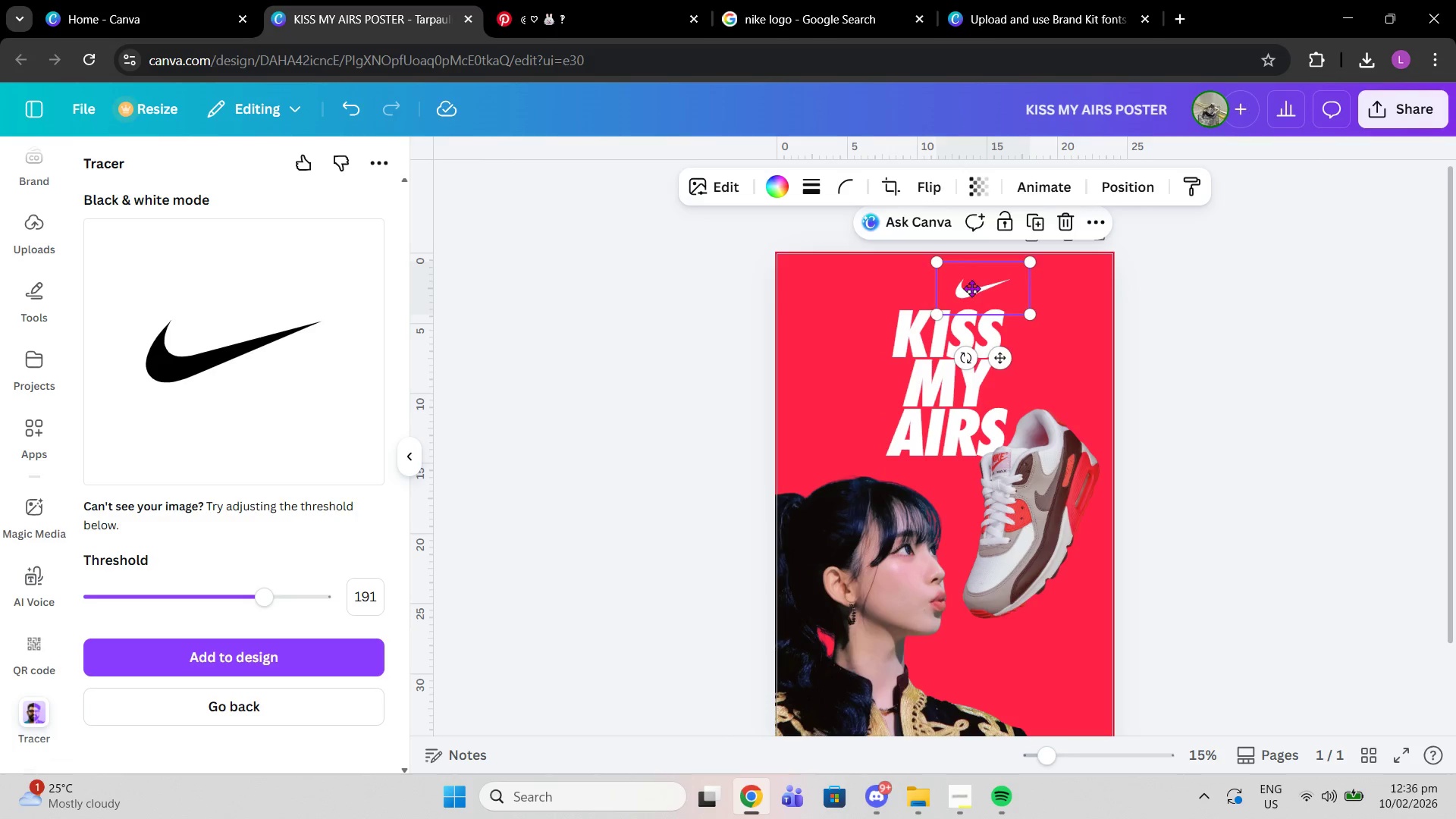 
left_click_drag(start_coordinate=[991, 292], to_coordinate=[964, 287])
 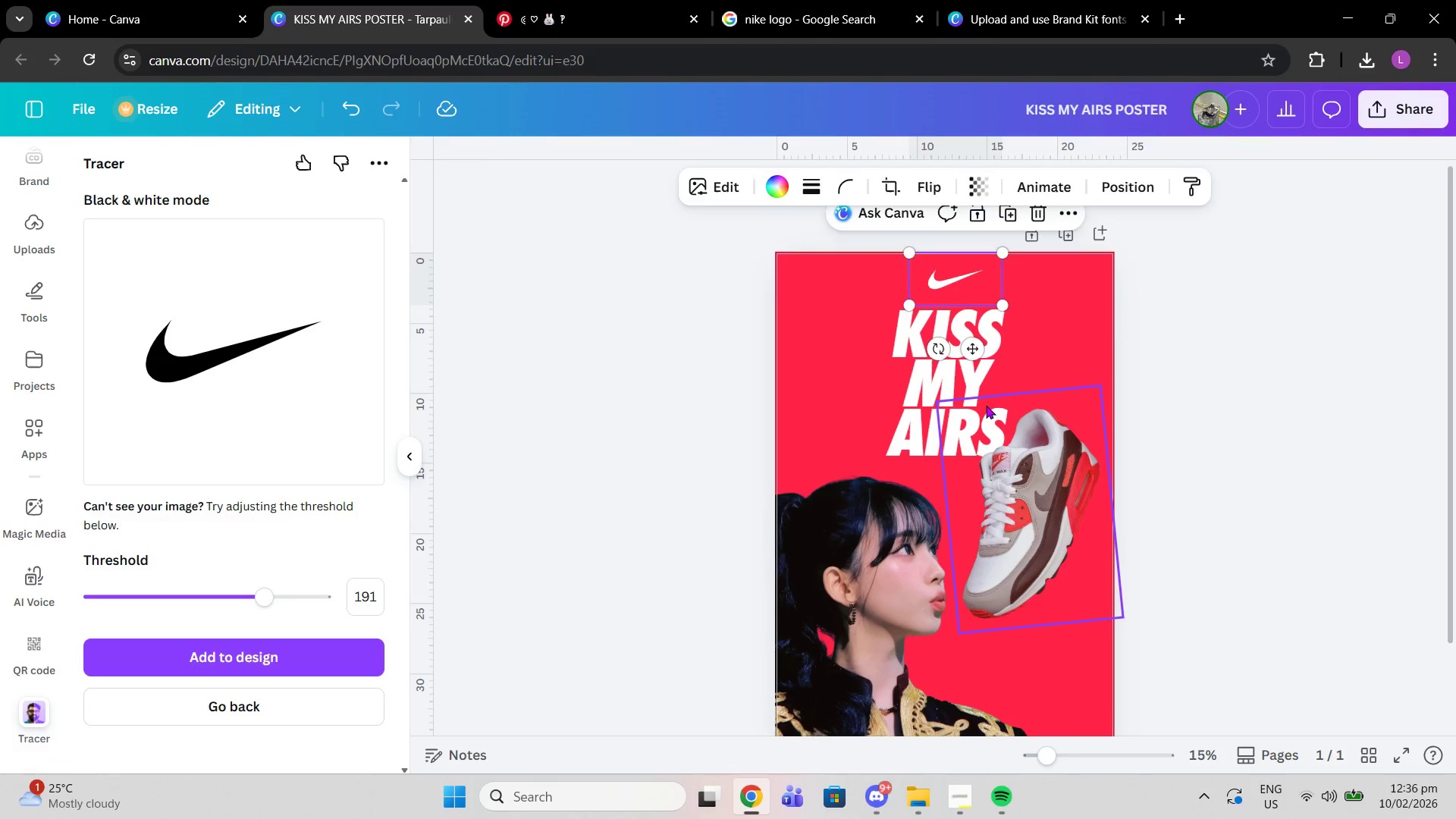 
left_click([986, 405])
 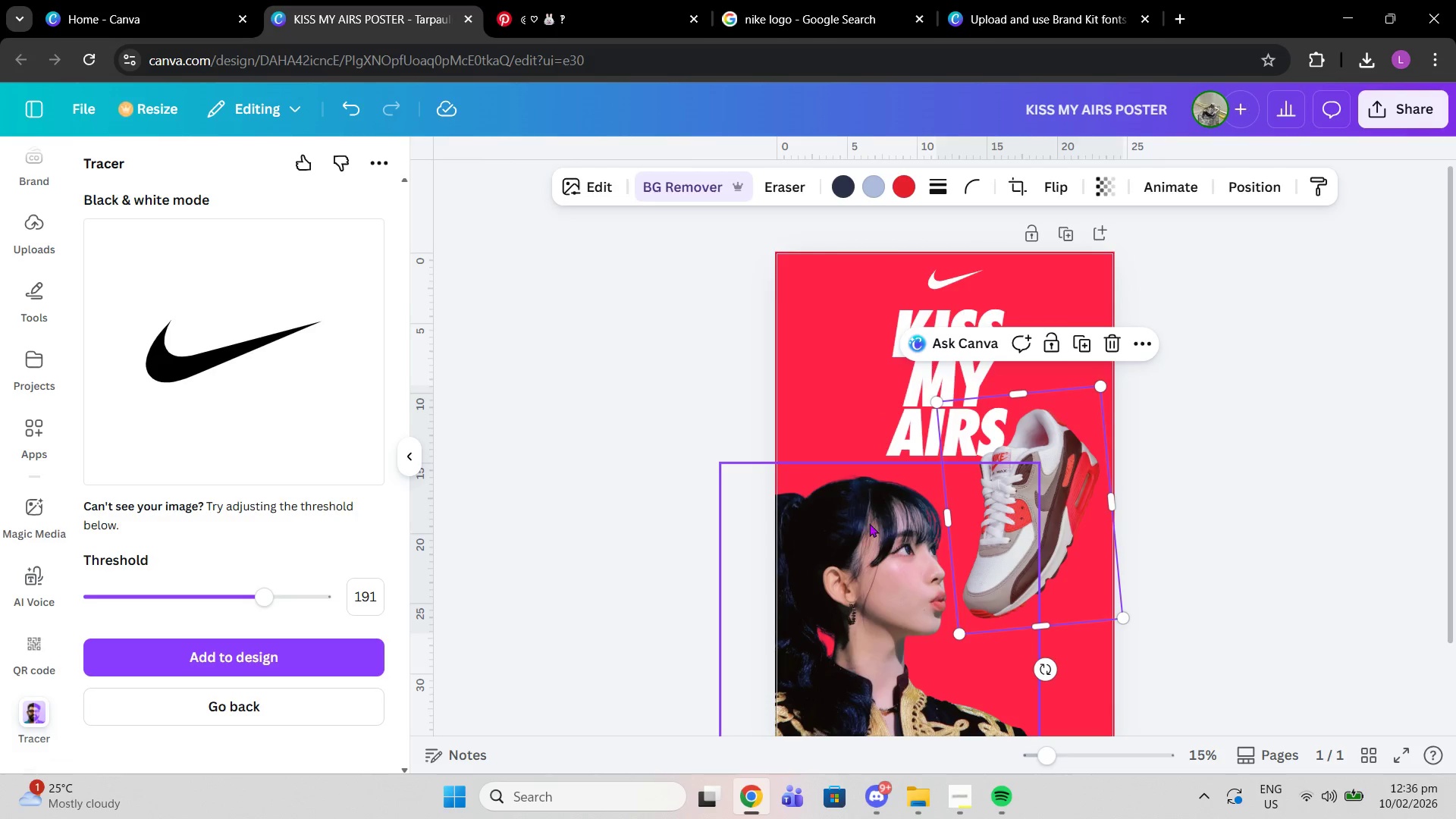 
scroll: coordinate [872, 523], scroll_direction: down, amount: 1.0
 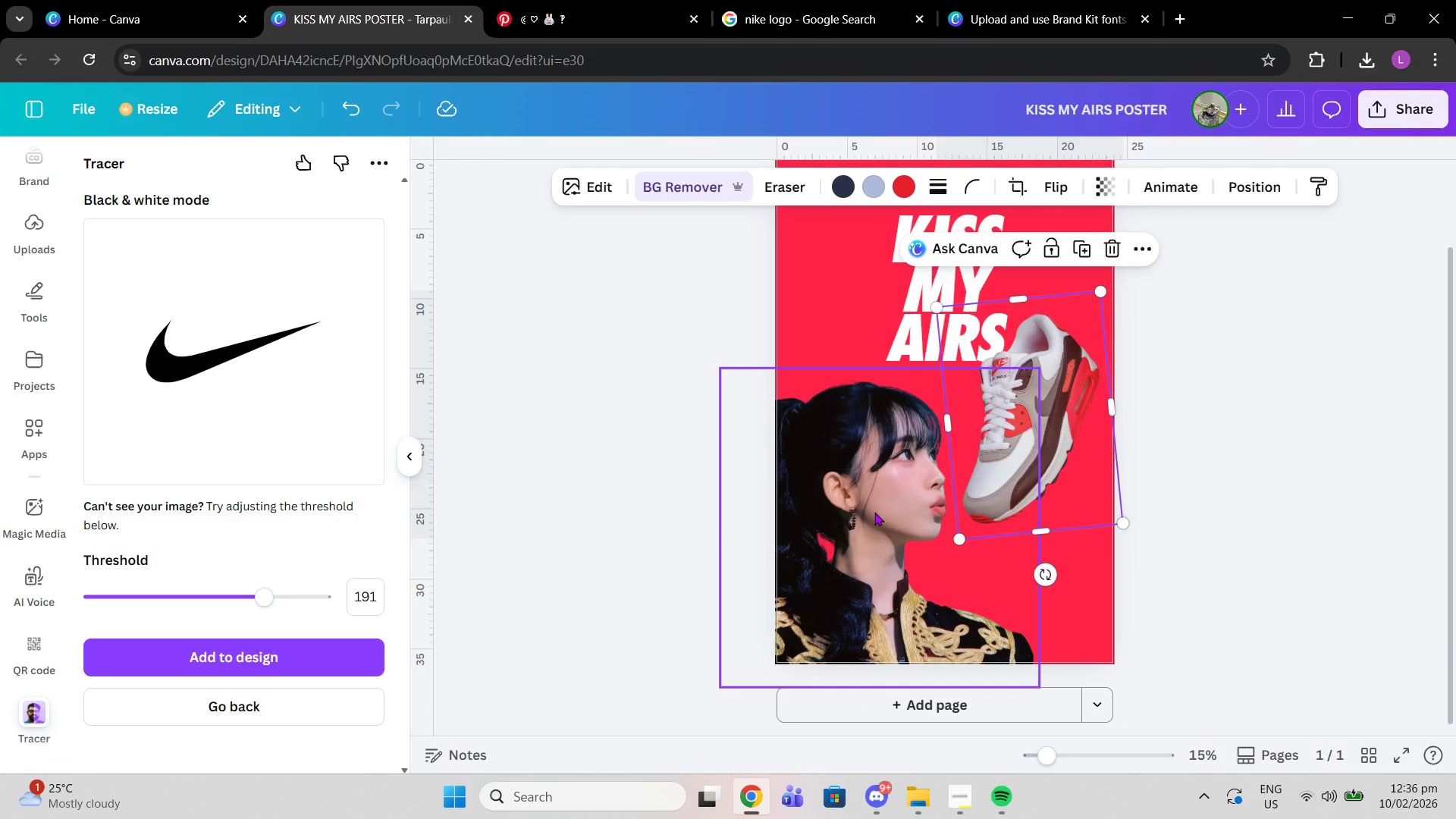 
left_click_drag(start_coordinate=[874, 510], to_coordinate=[870, 513])
 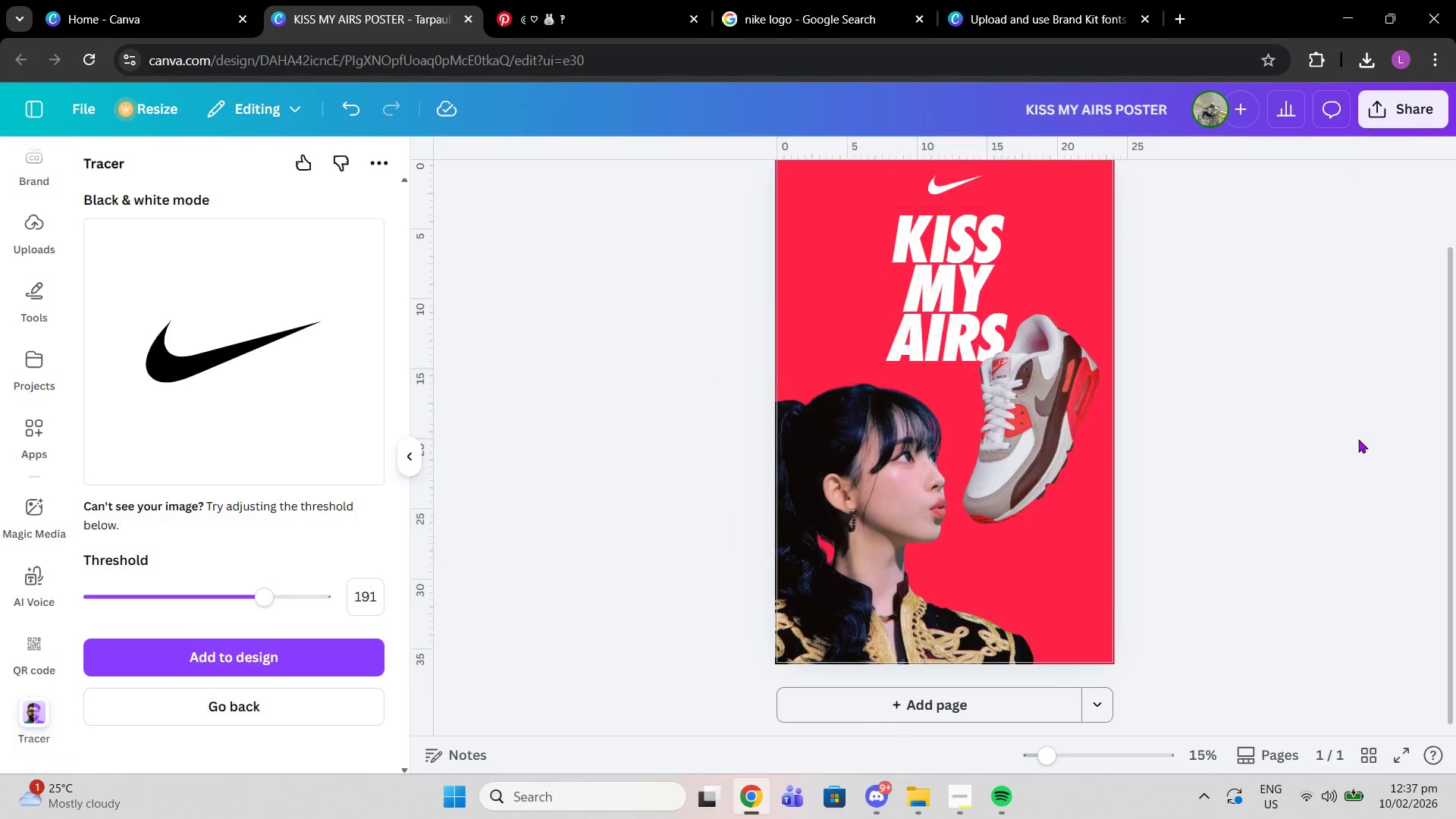 
left_click([1360, 440])
 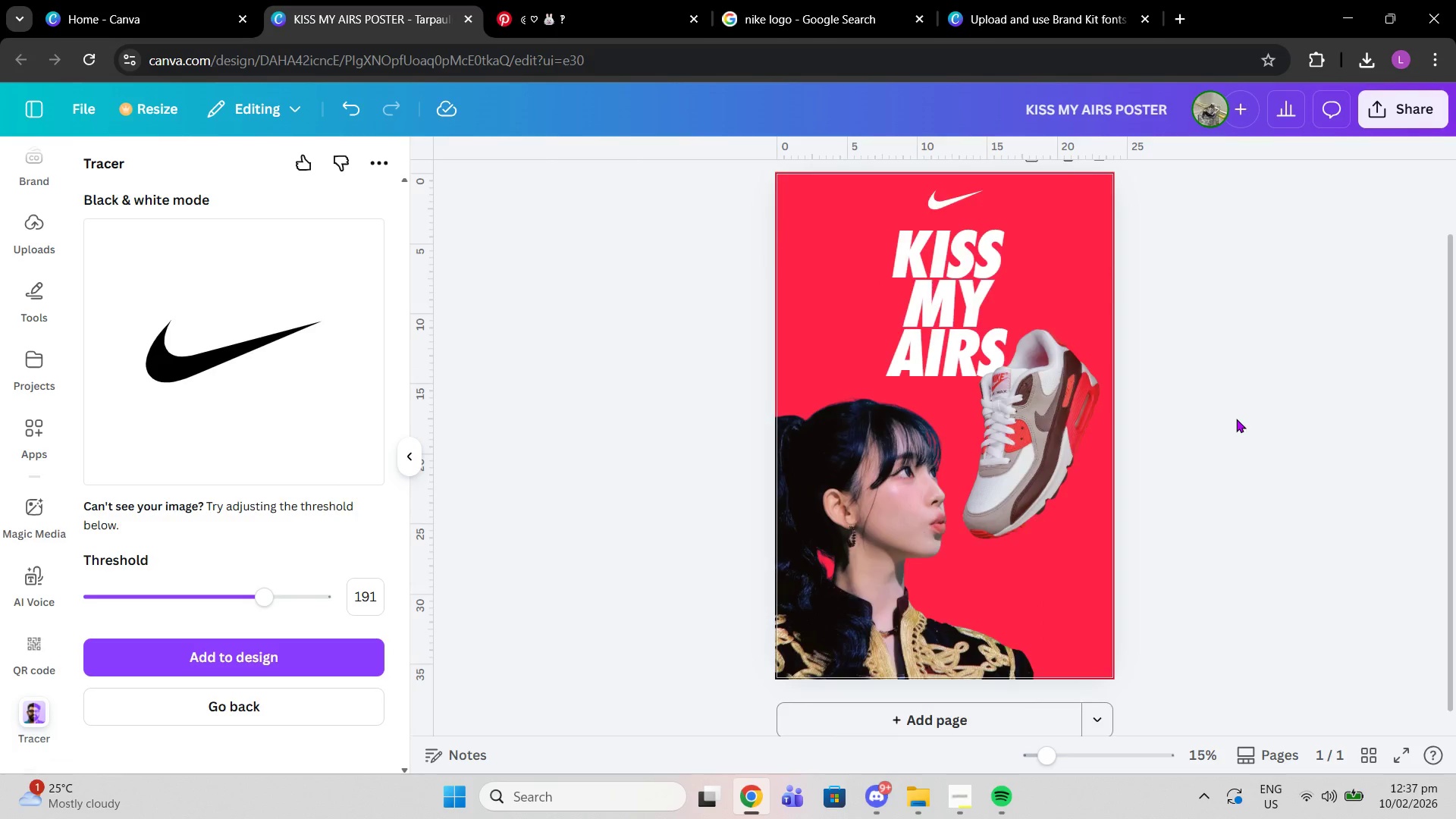 
scroll: coordinate [1236, 419], scroll_direction: up, amount: 1.0
 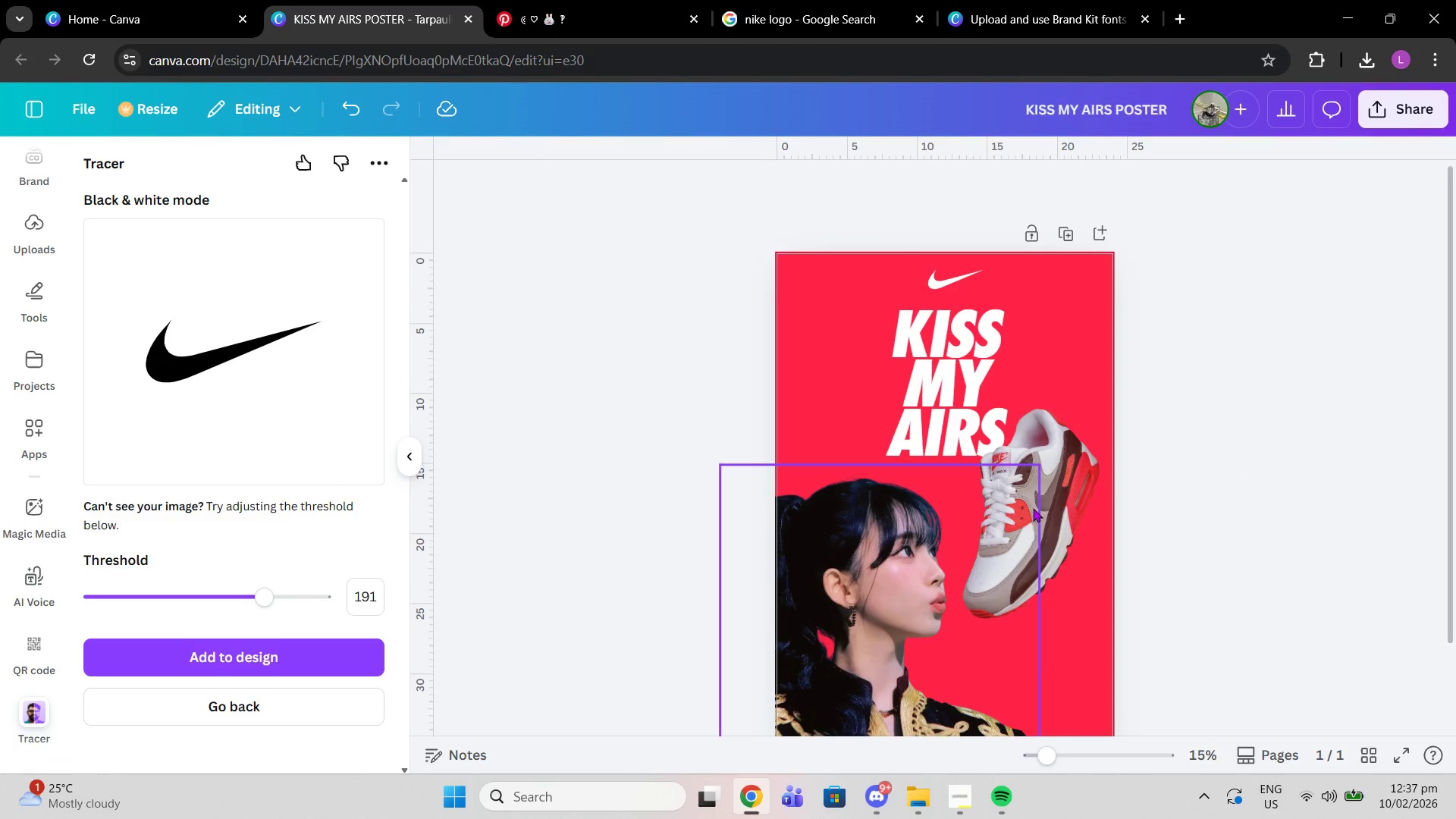 
left_click([1033, 508])
 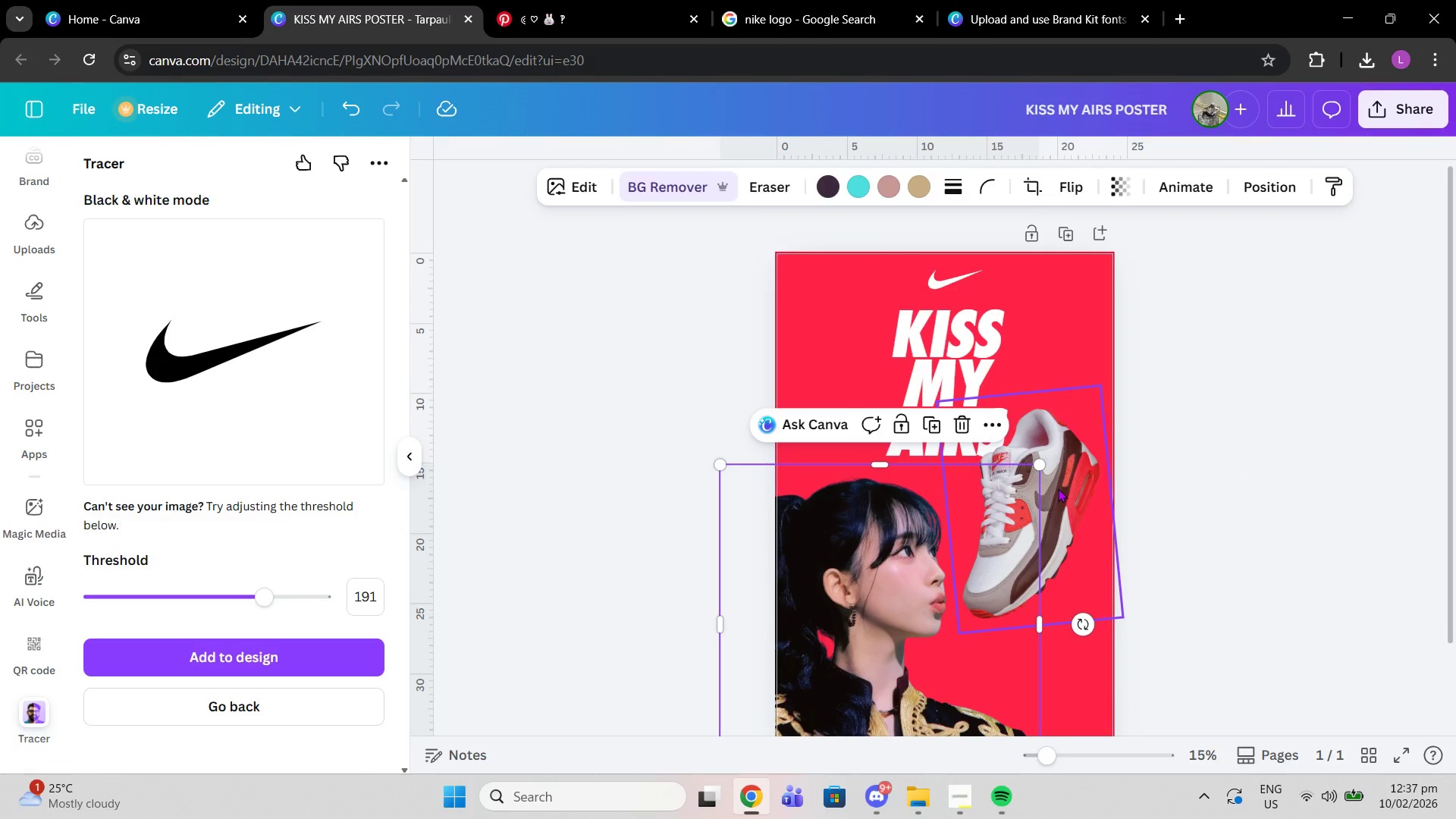 
left_click([1059, 488])
 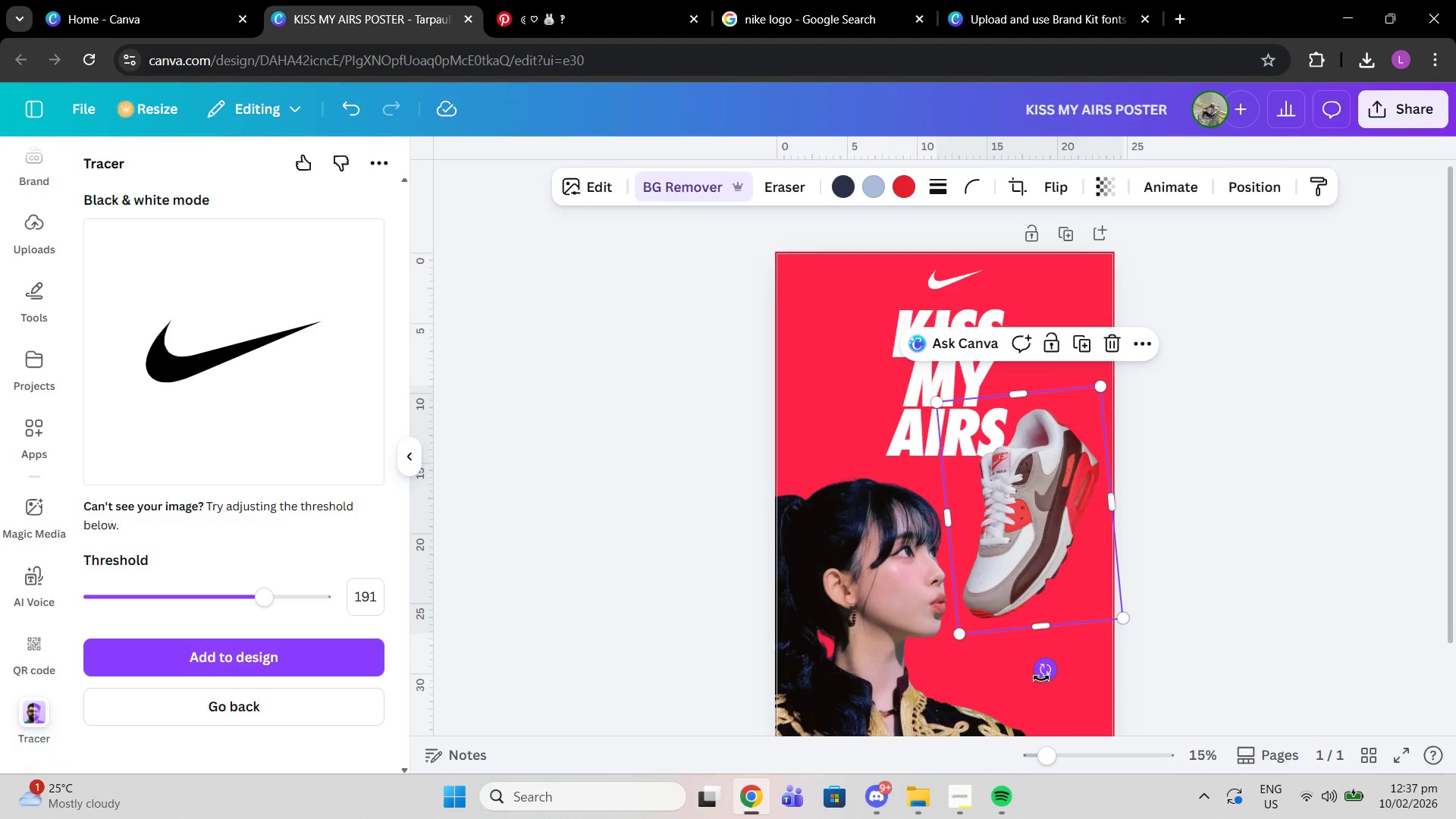 
left_click_drag(start_coordinate=[1041, 678], to_coordinate=[1045, 673])
 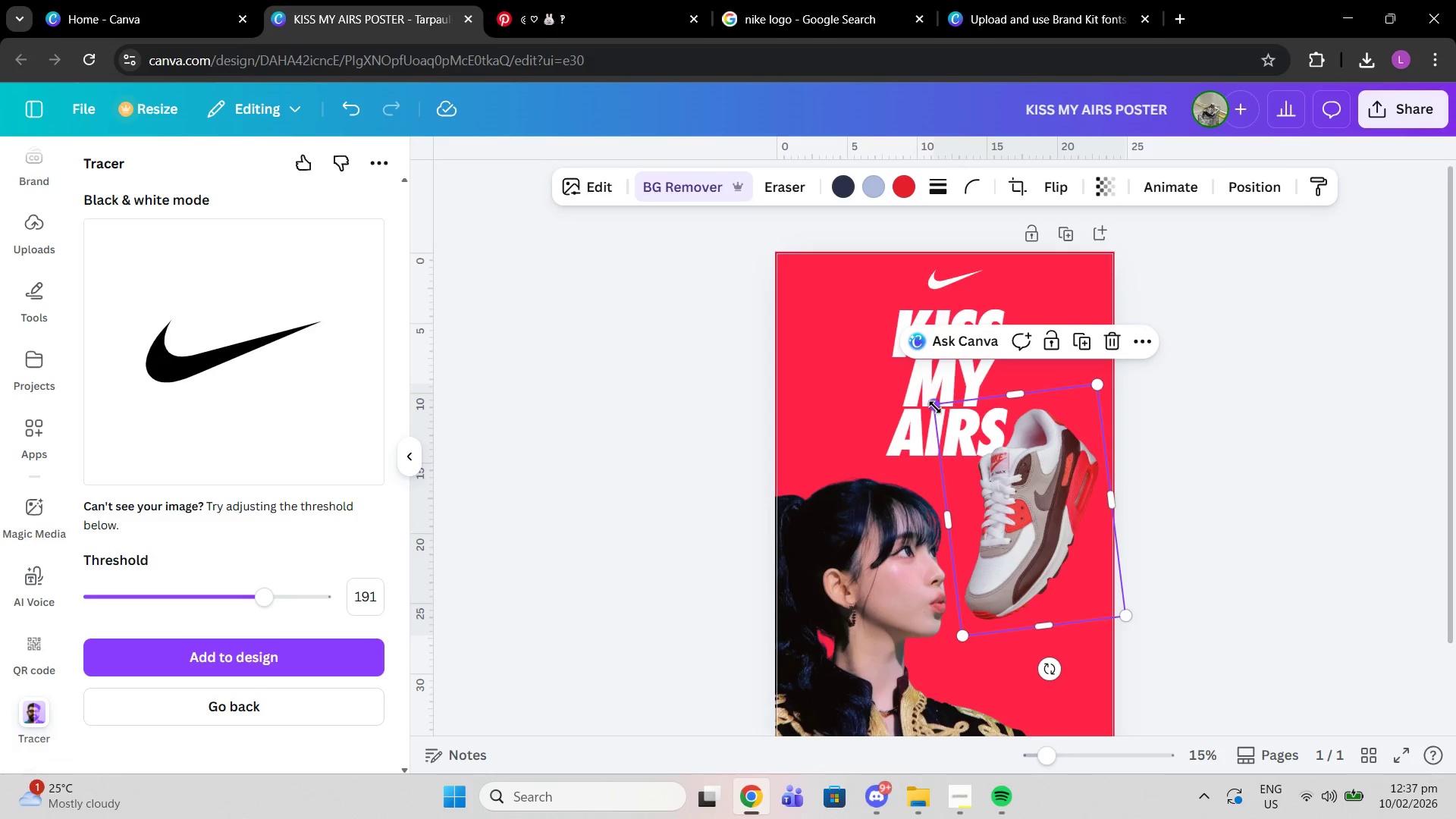 
left_click_drag(start_coordinate=[935, 407], to_coordinate=[950, 415])
 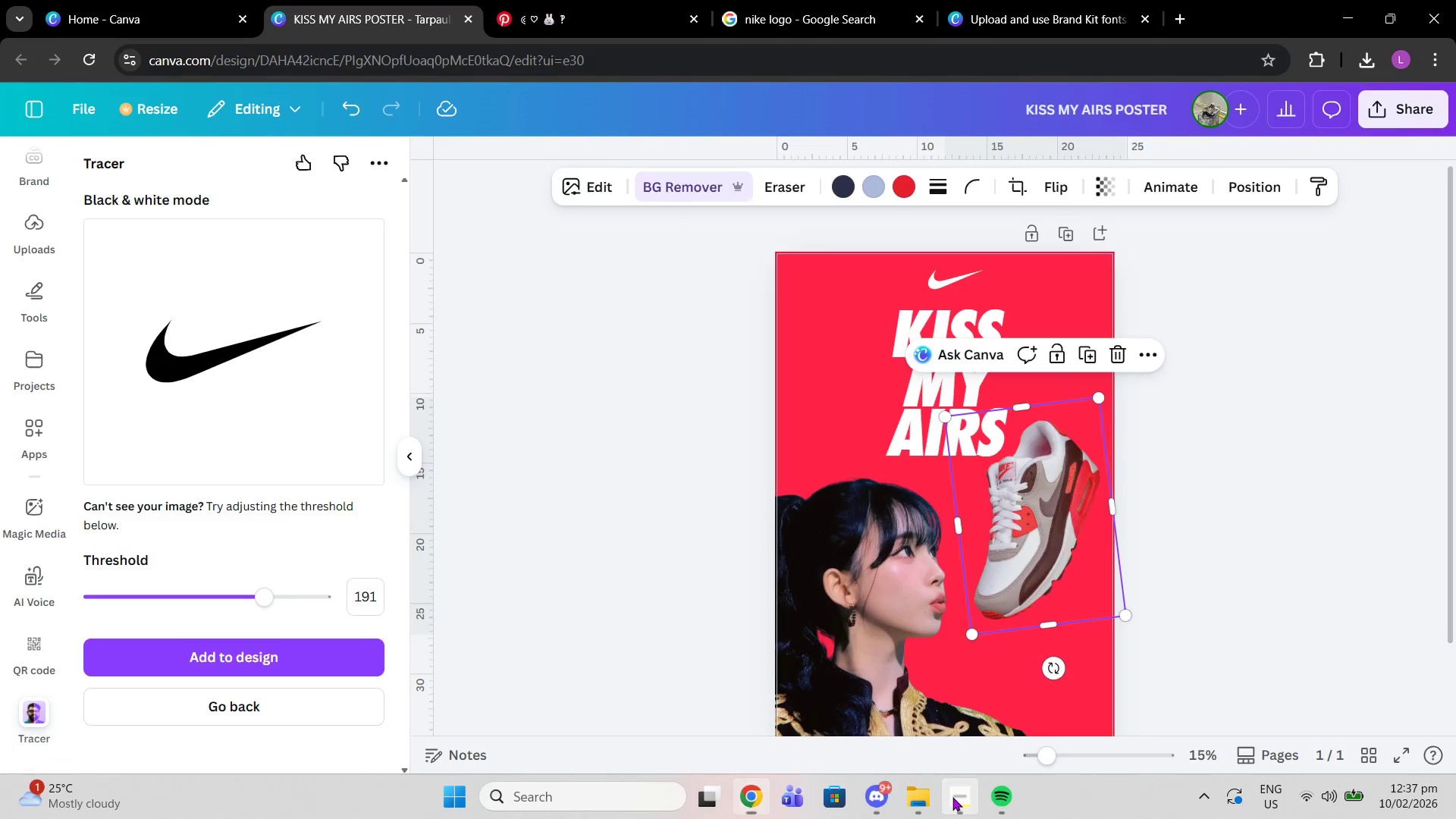 
left_click([952, 797])
 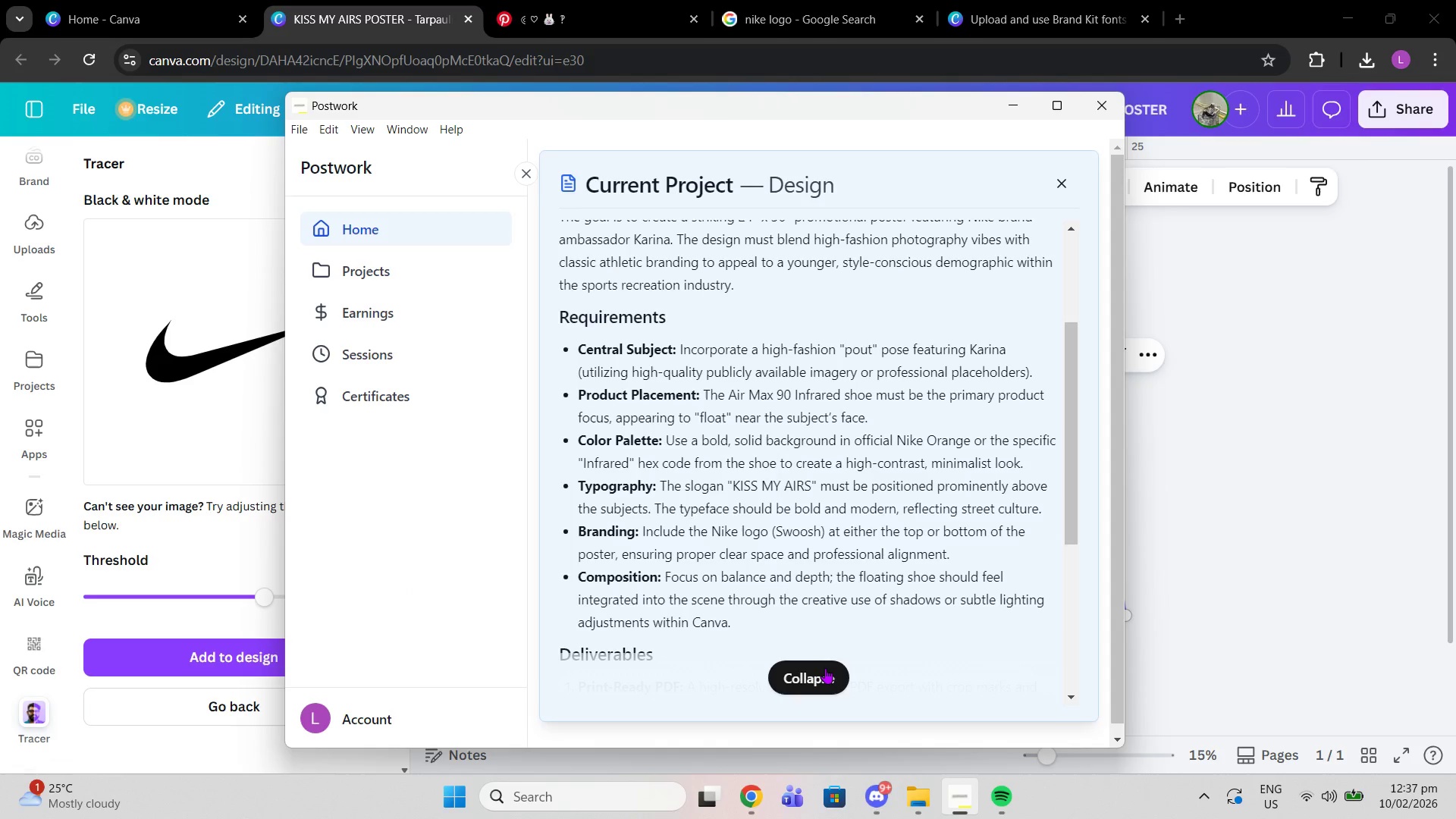 
left_click([825, 668])